 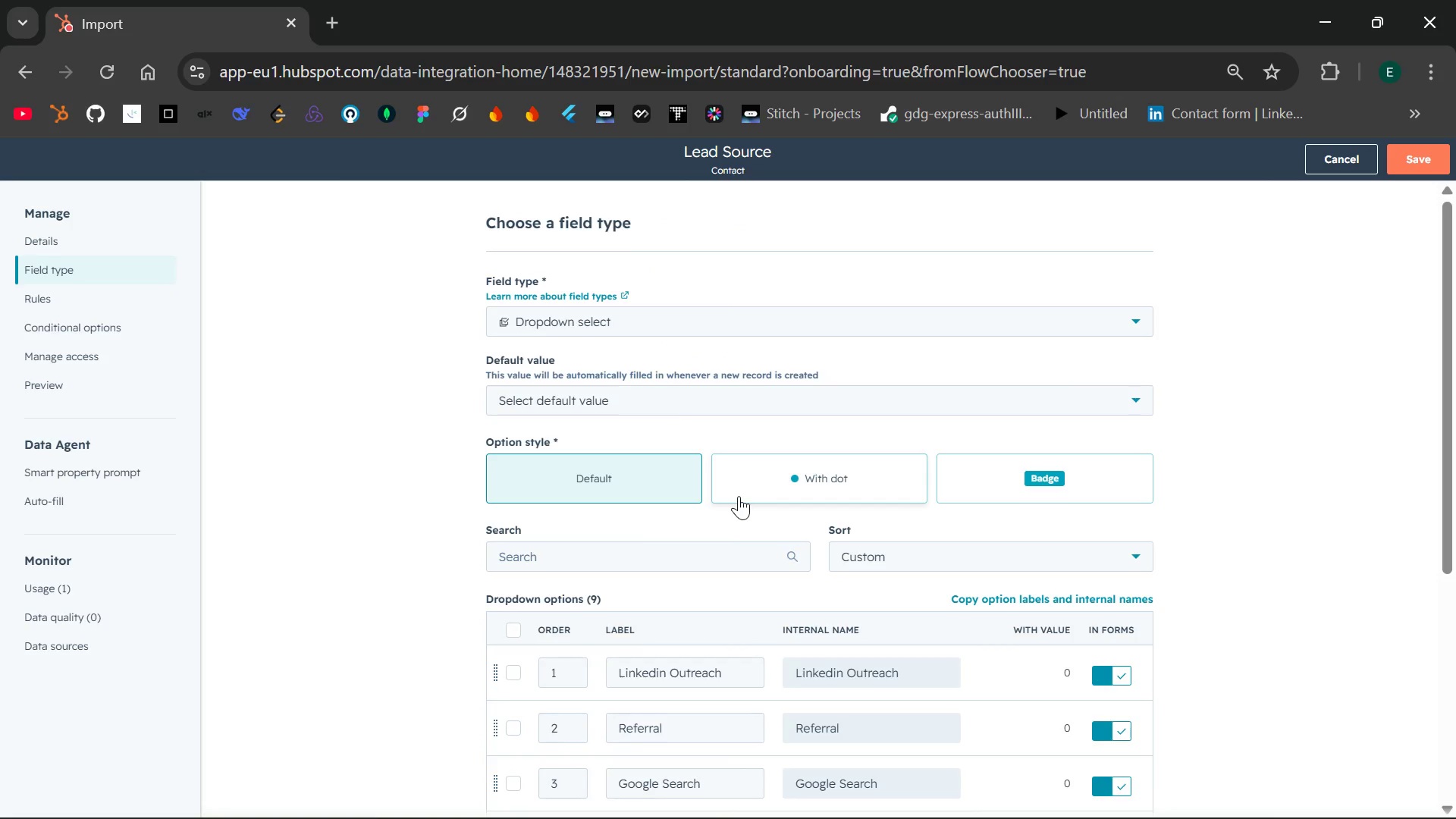 
left_click([551, 770])
 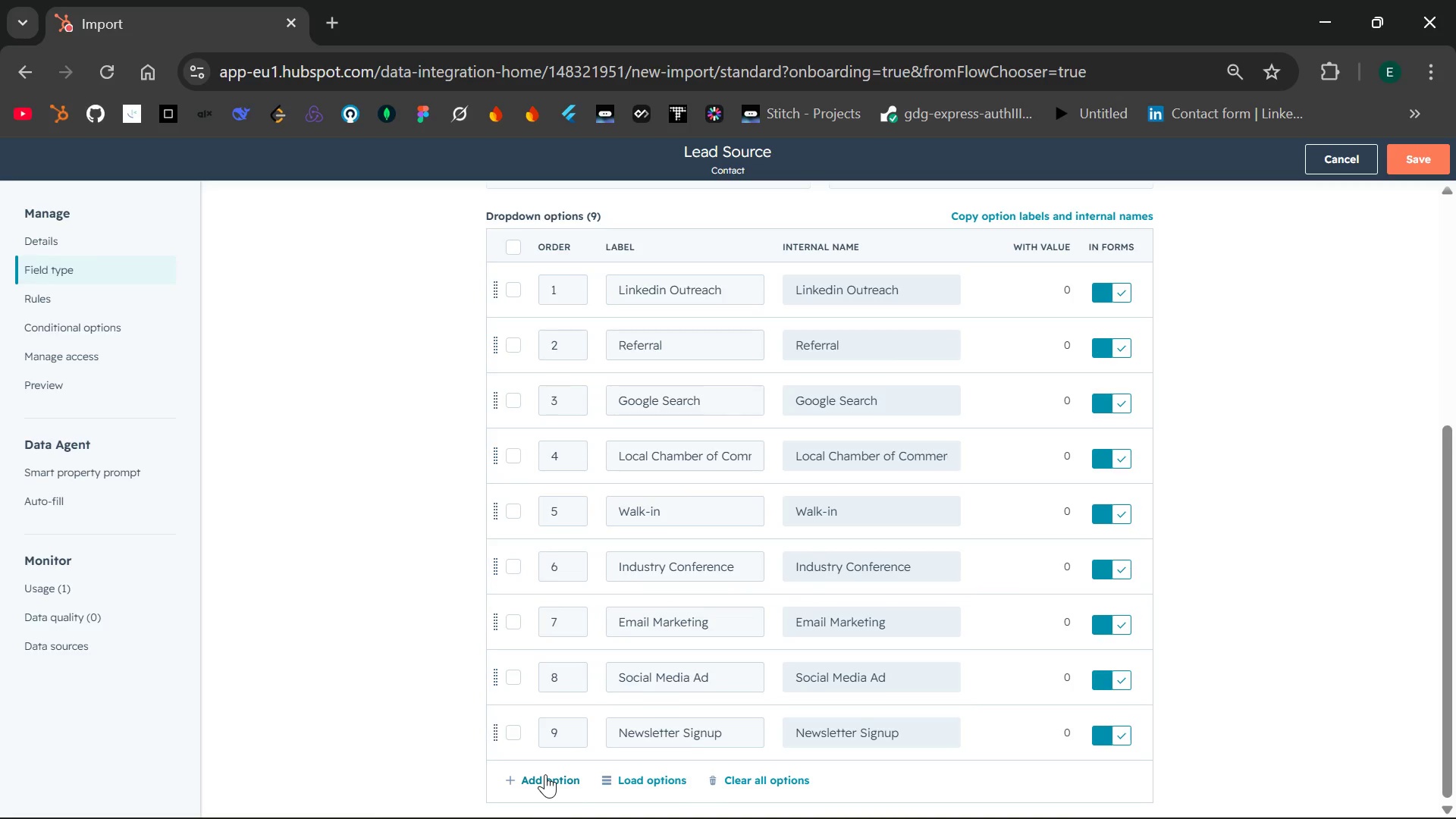 
left_click([545, 774])
 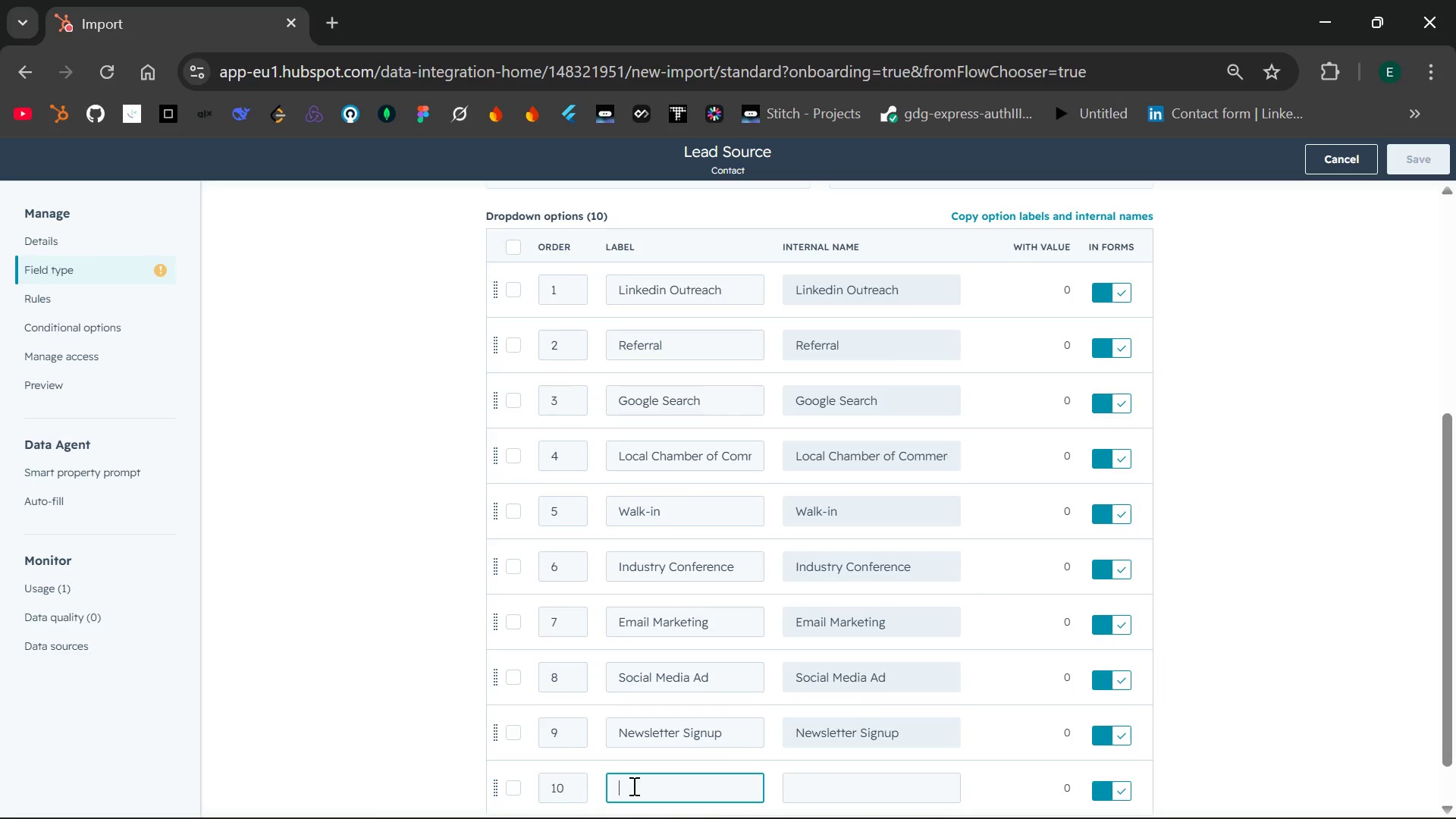 
key(Control+V)
 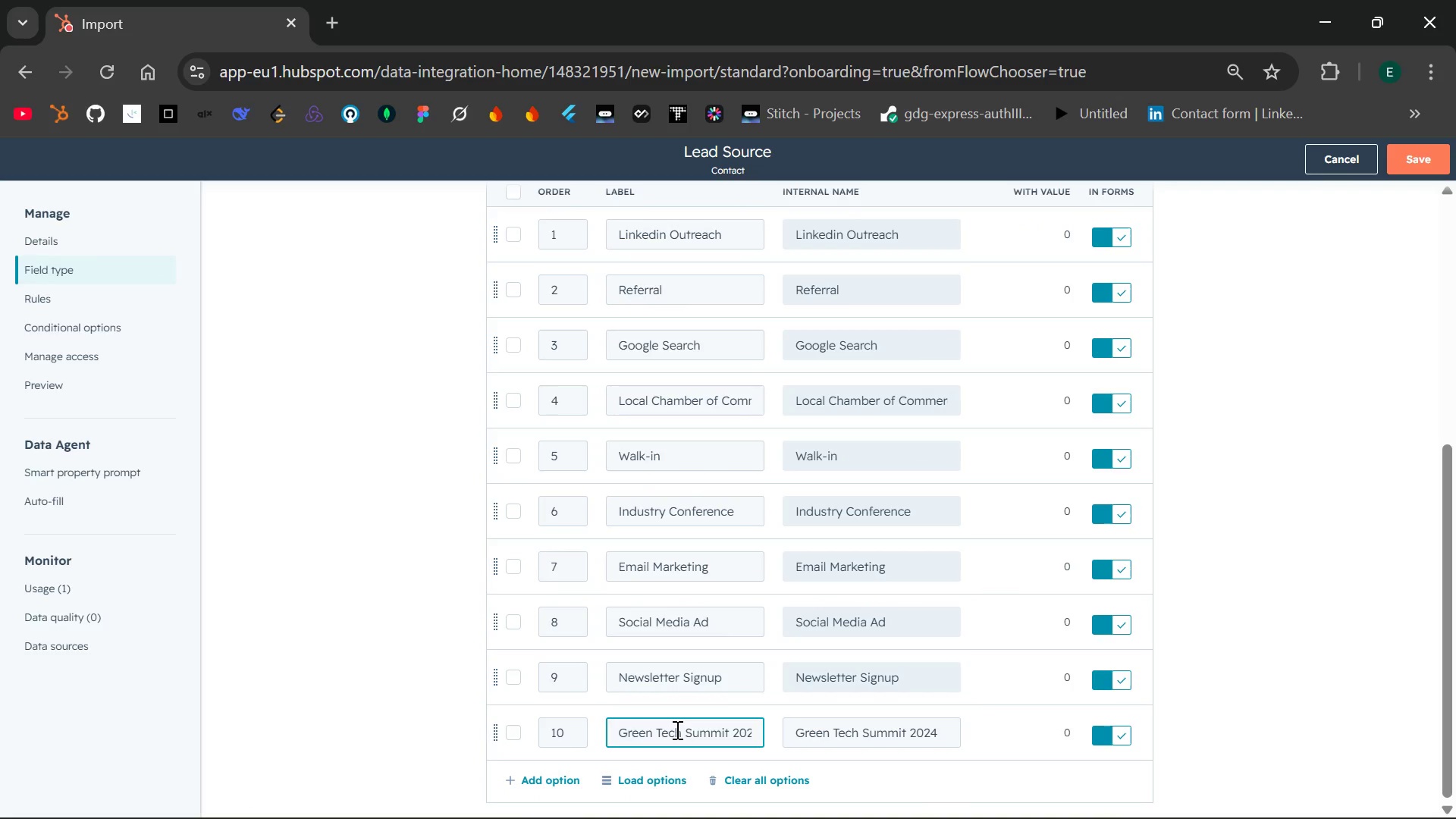 
wait(5.51)
 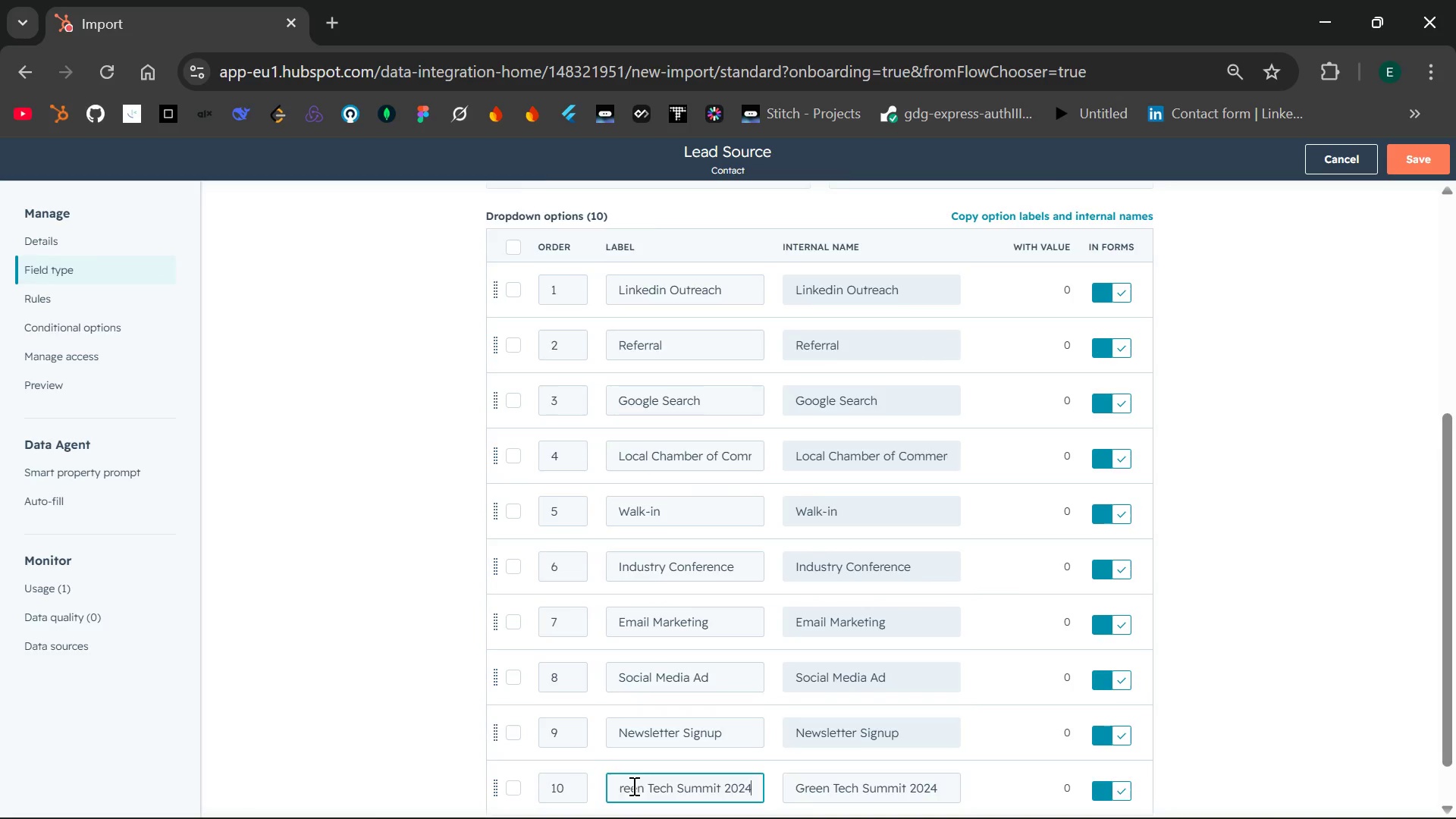 
left_click([1256, 513])
 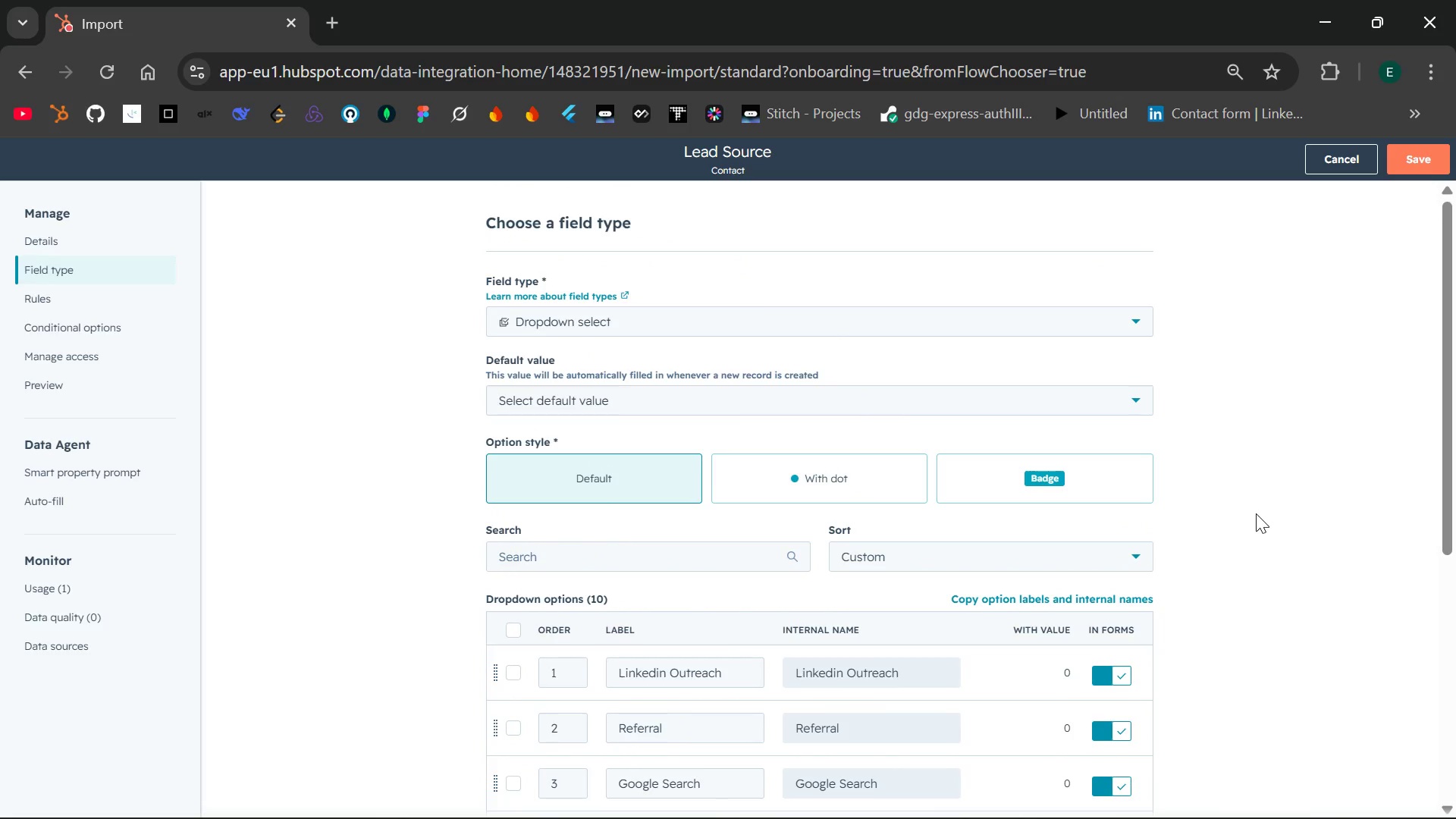 
wait(9.56)
 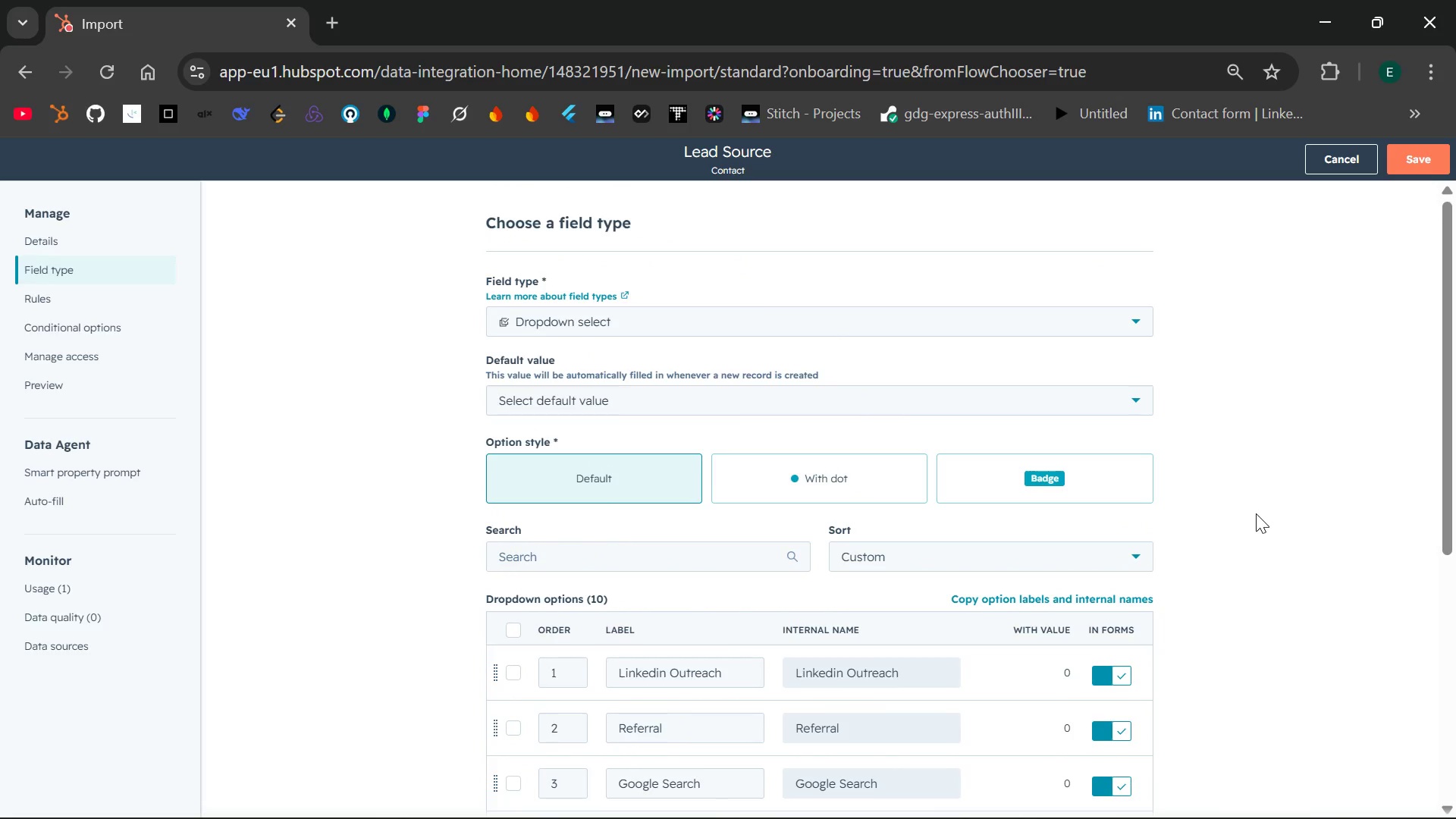 
left_click([1410, 159])
 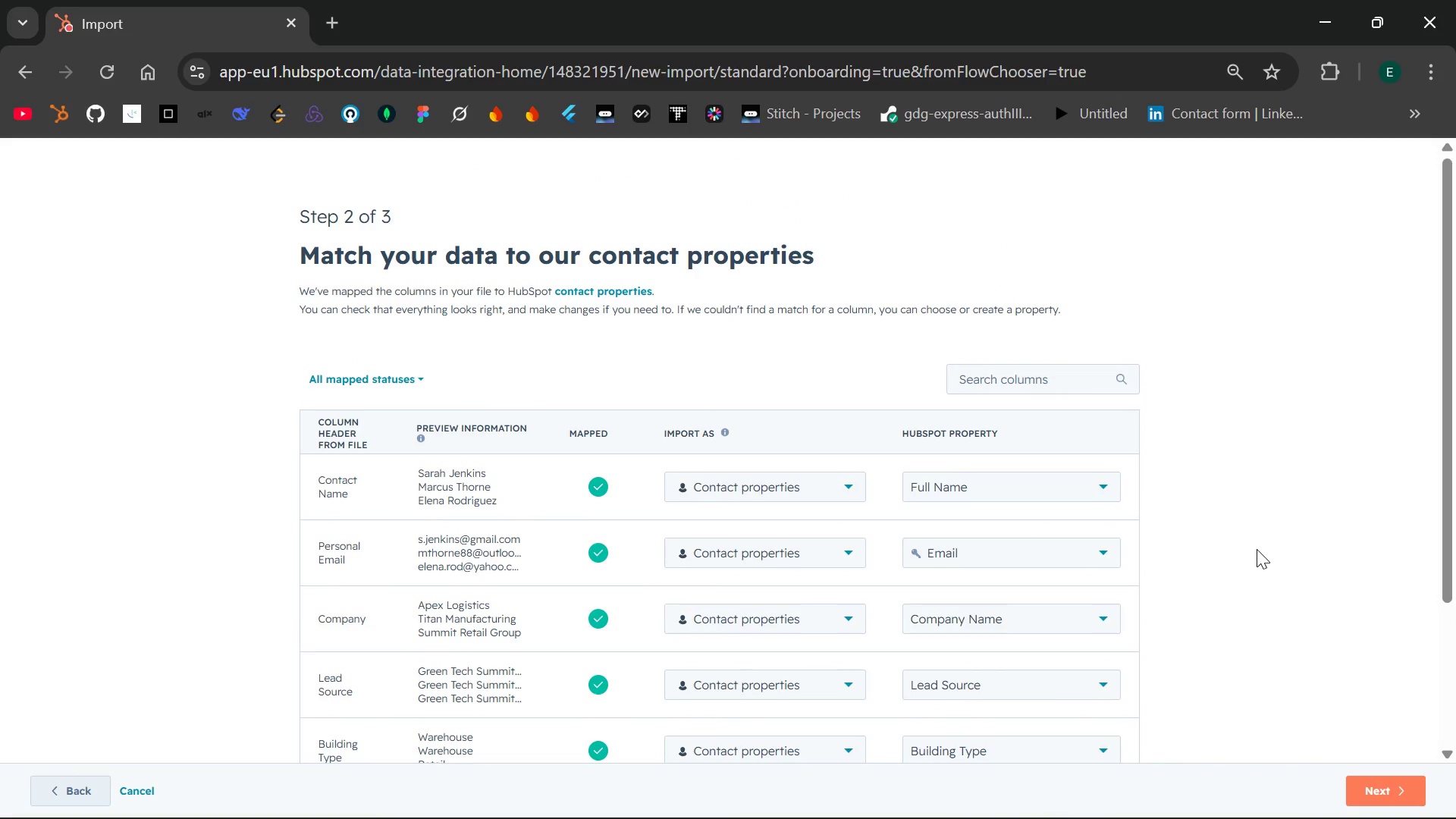 
wait(21.42)
 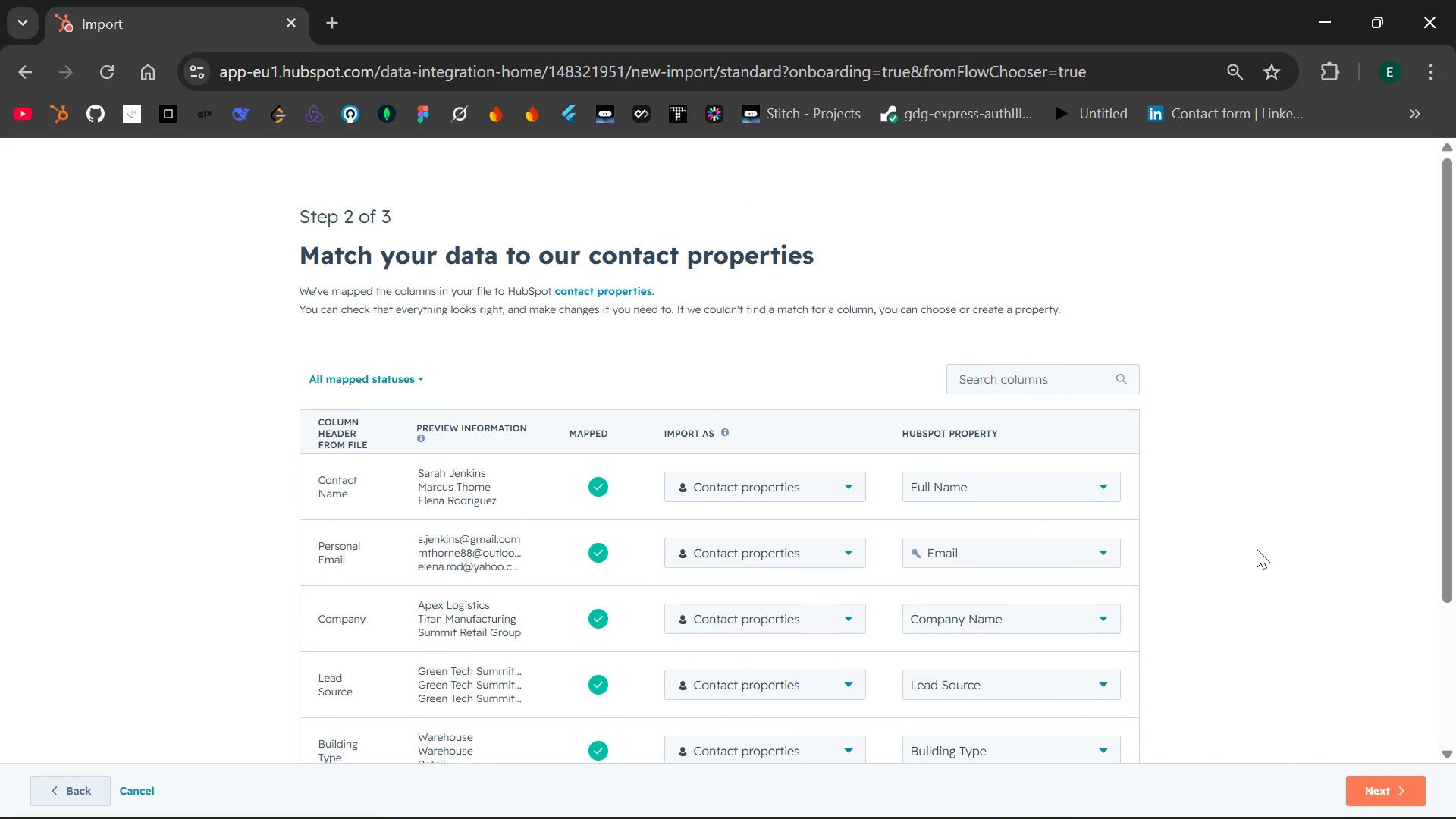 
left_click([1373, 787])
 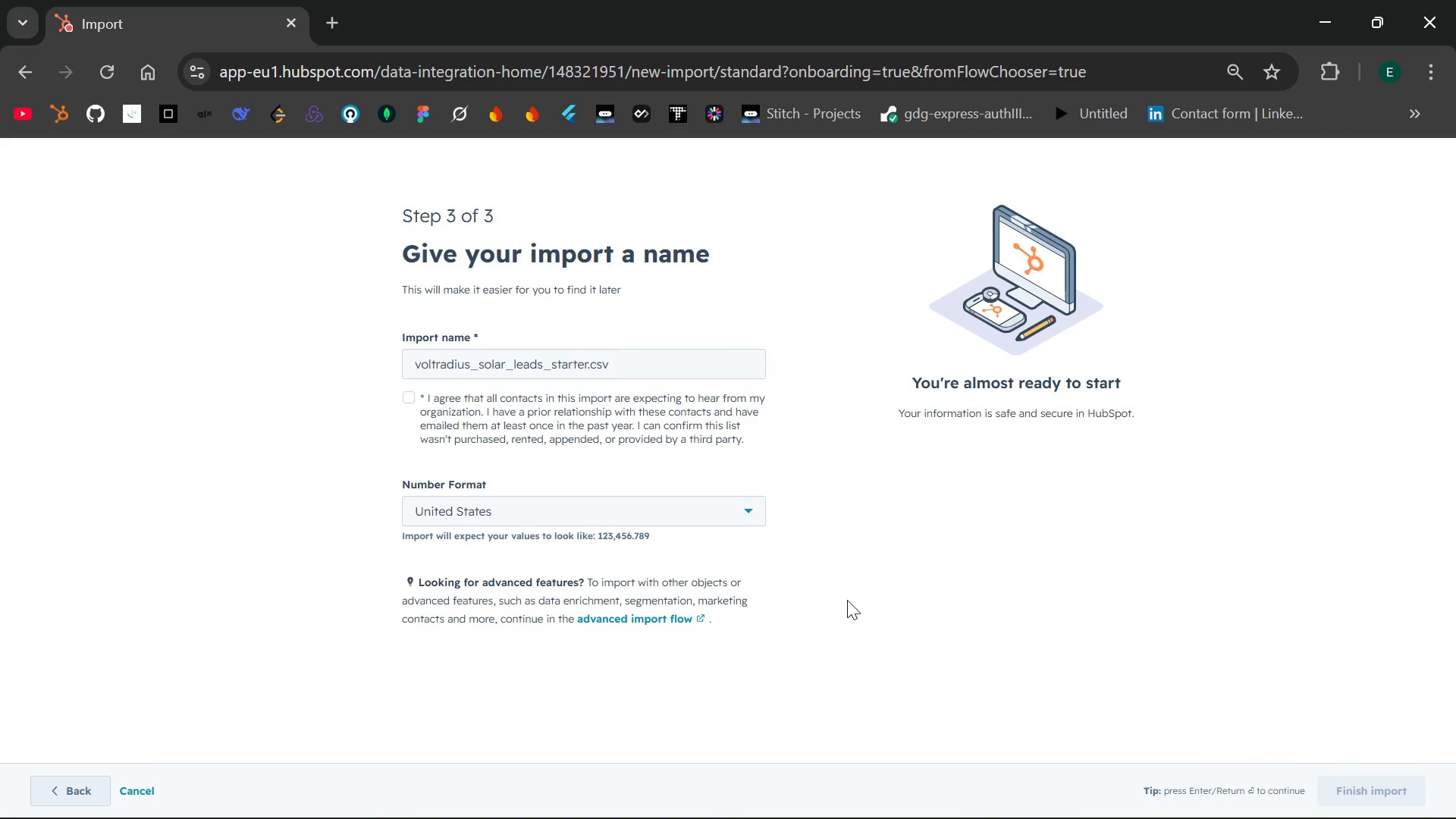 
wait(7.36)
 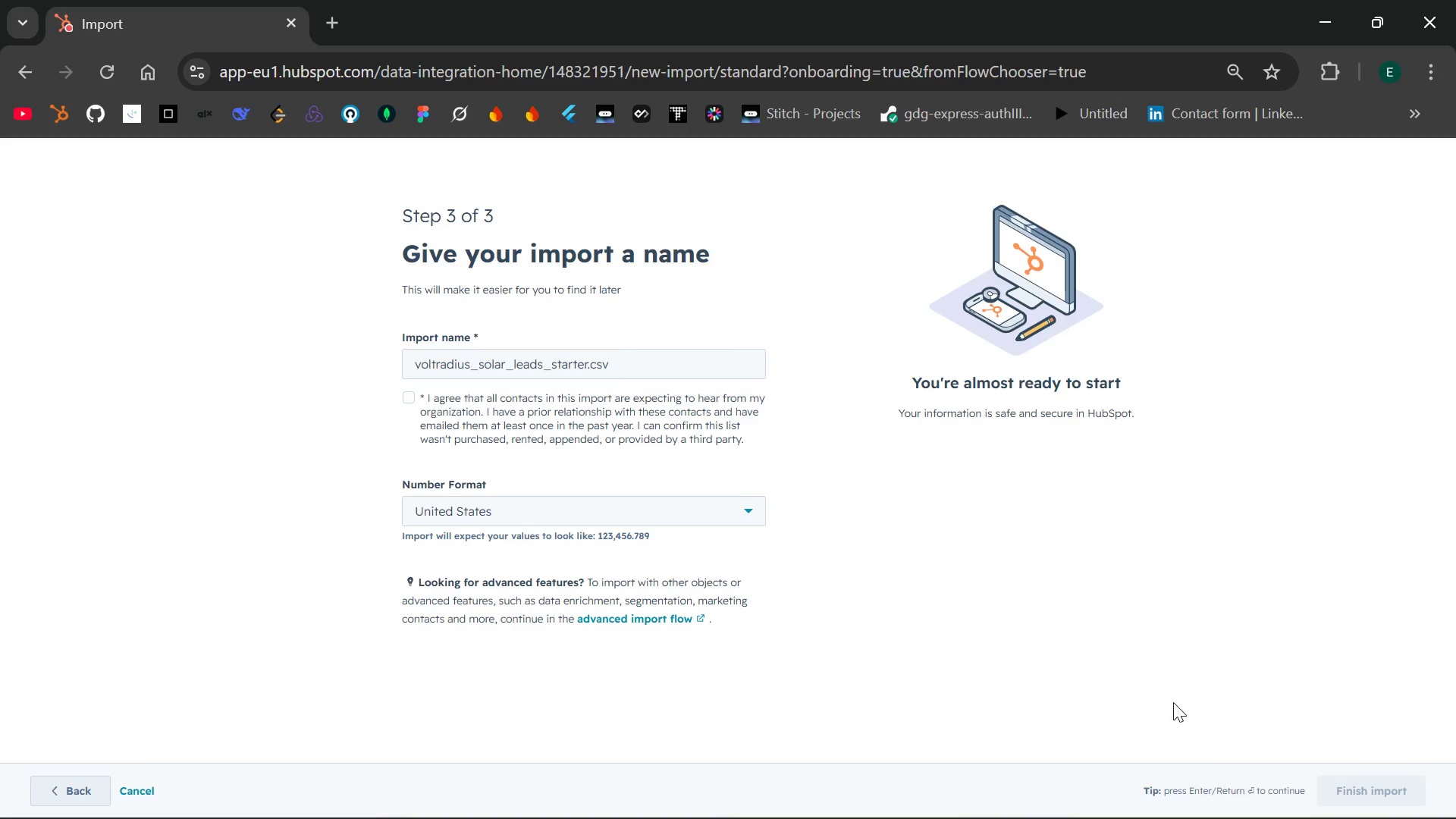 
left_click([587, 362])
 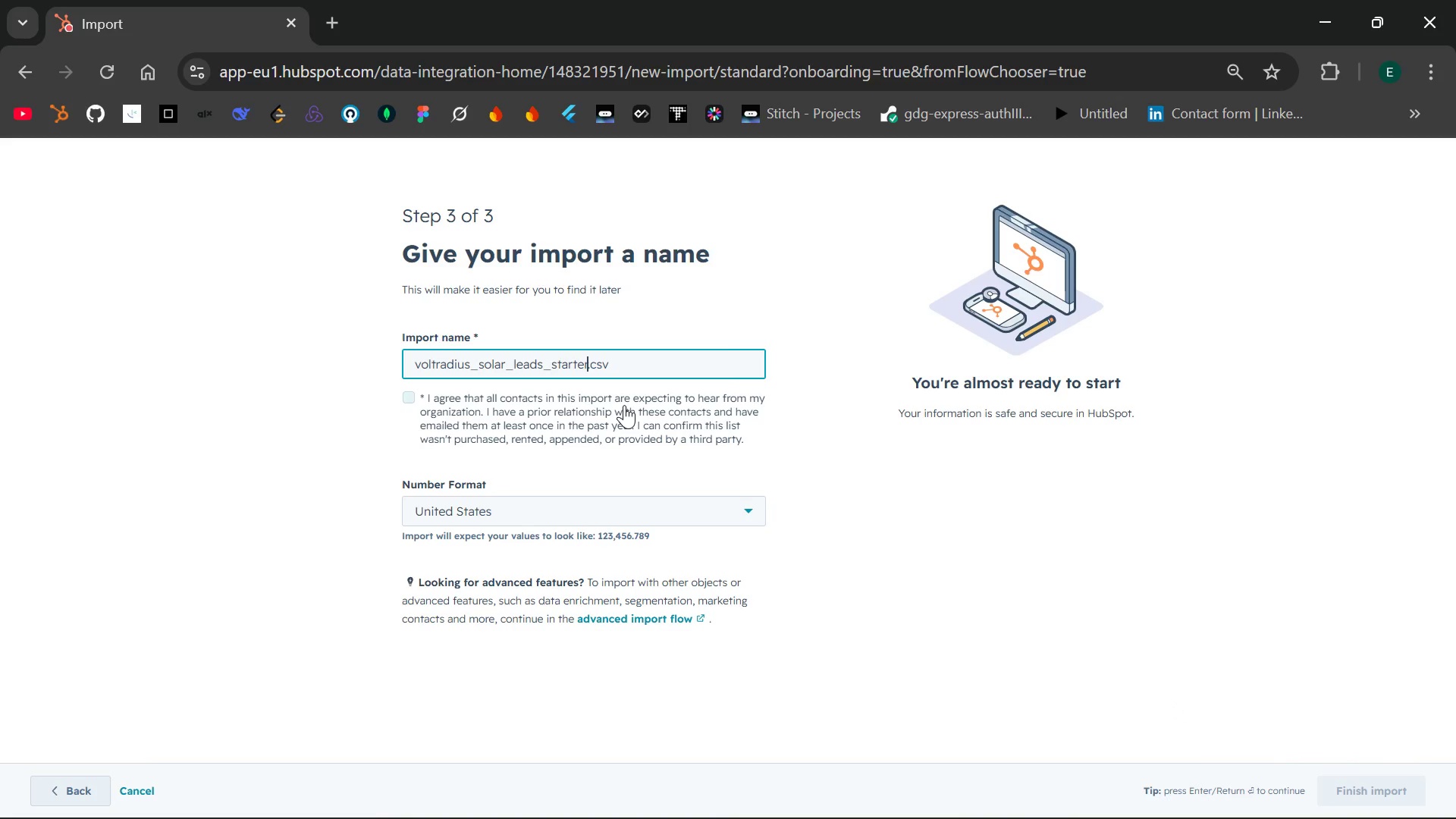 
left_click([624, 405])
 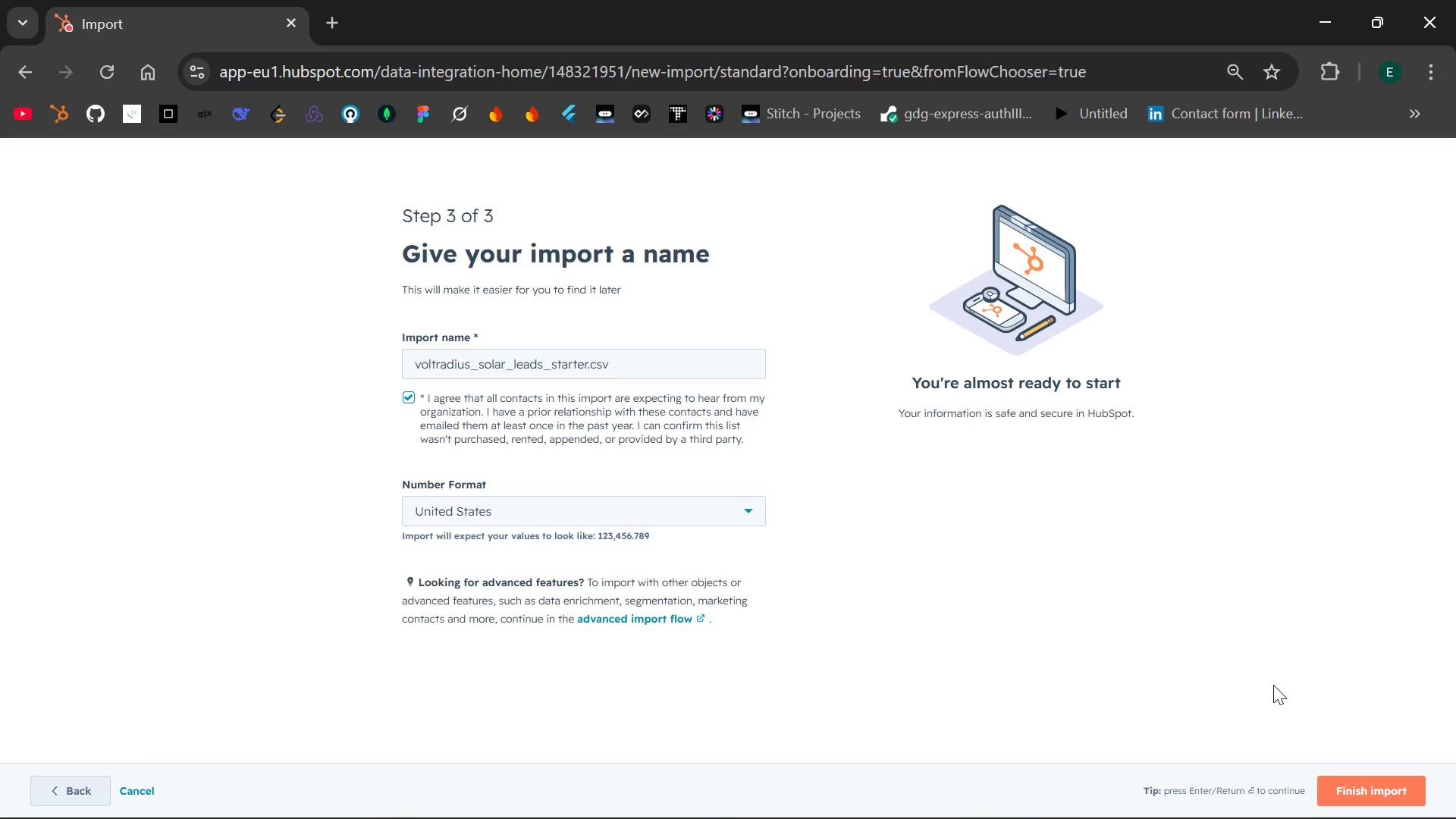 
wait(6.62)
 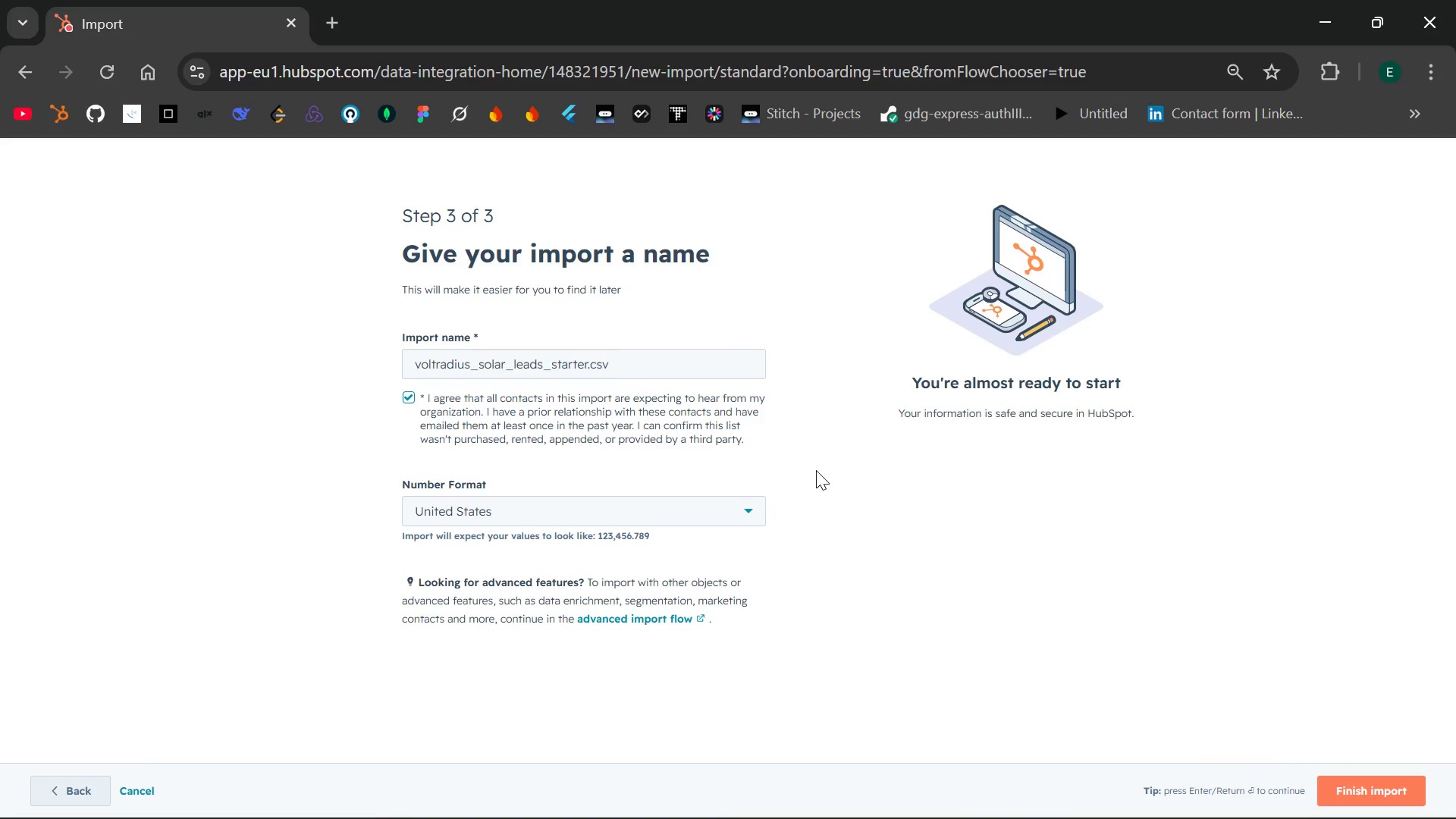 
left_click([1356, 780])
 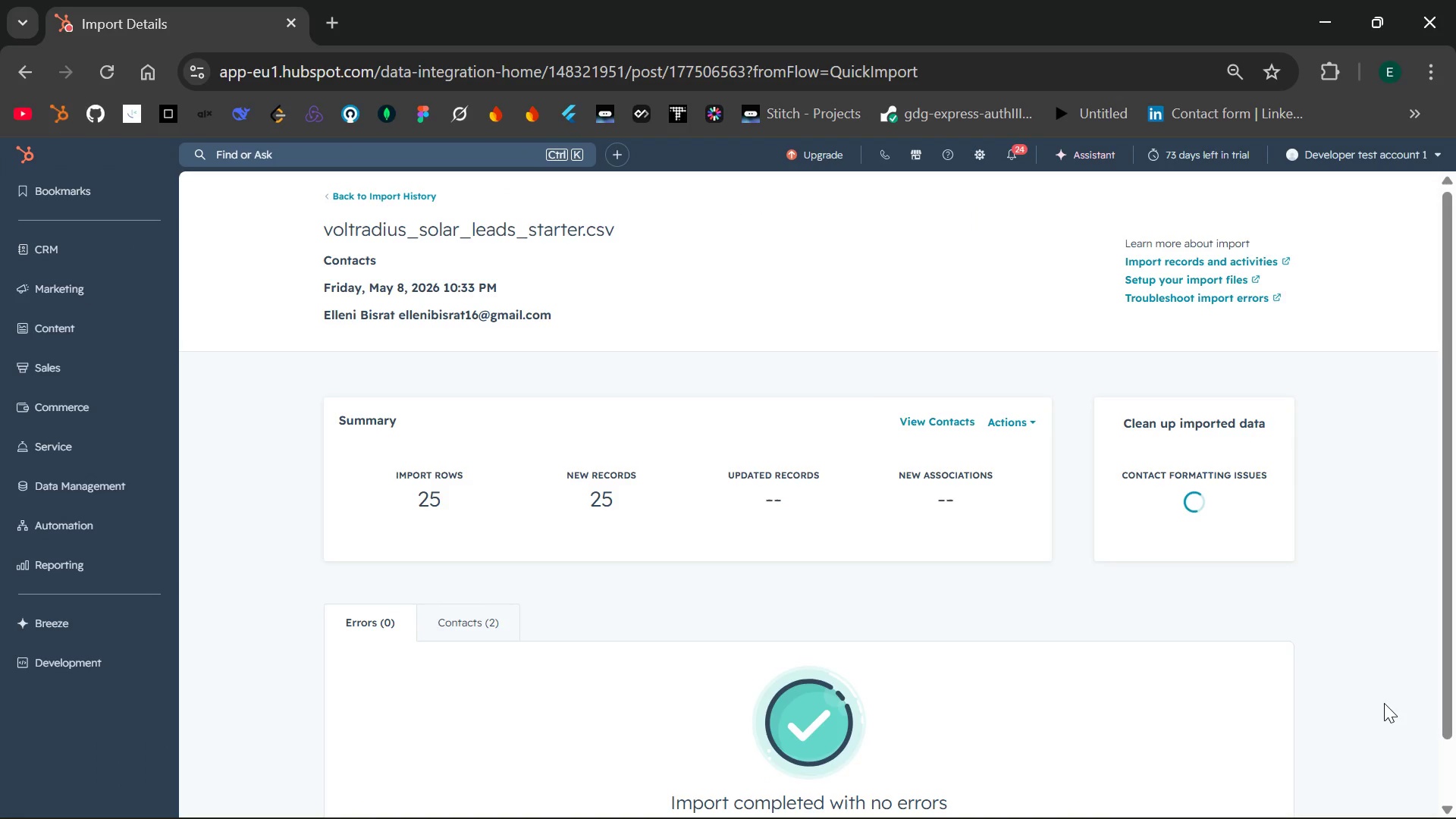 
wait(10.95)
 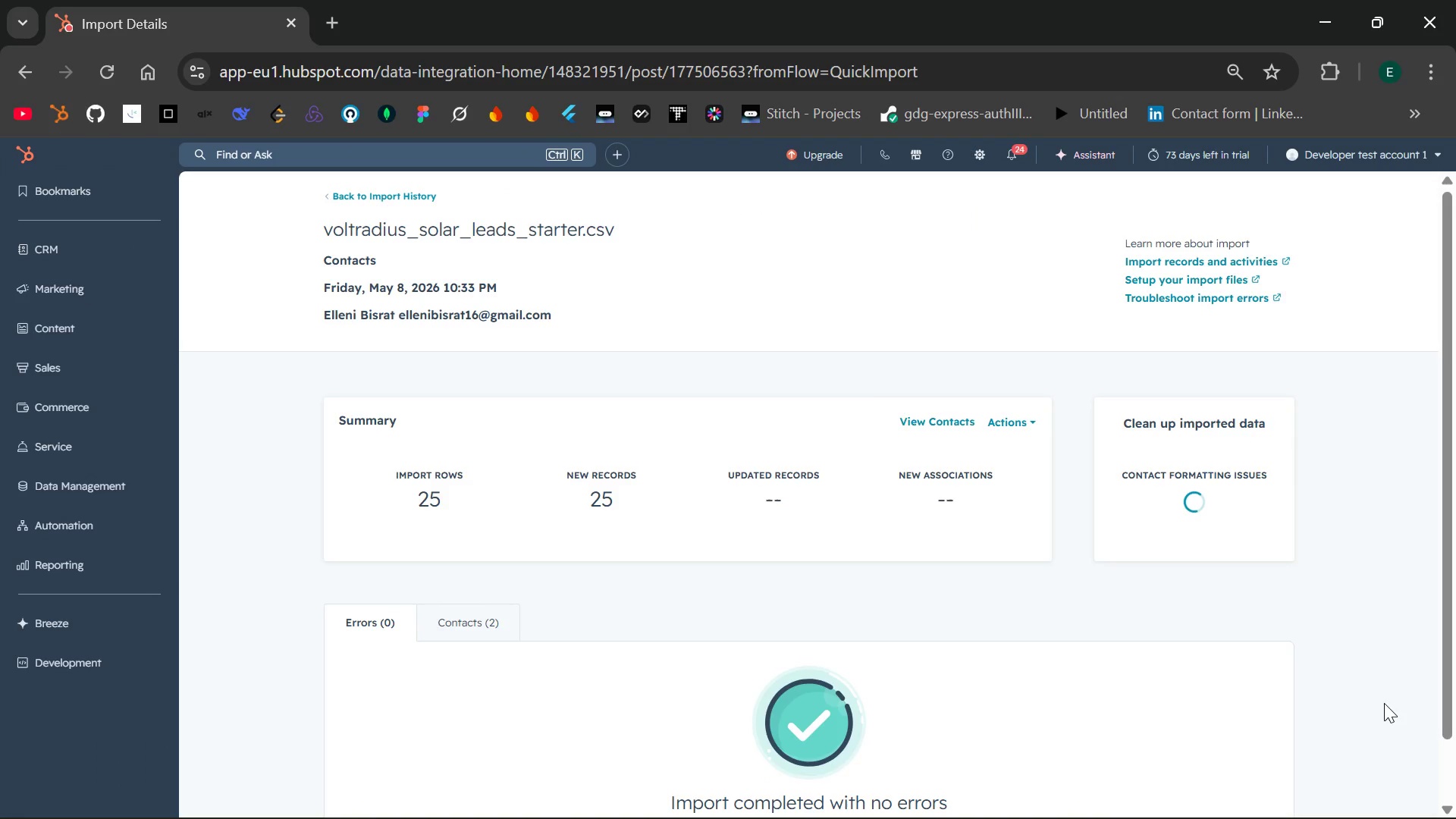 
key(PrintScreen)
 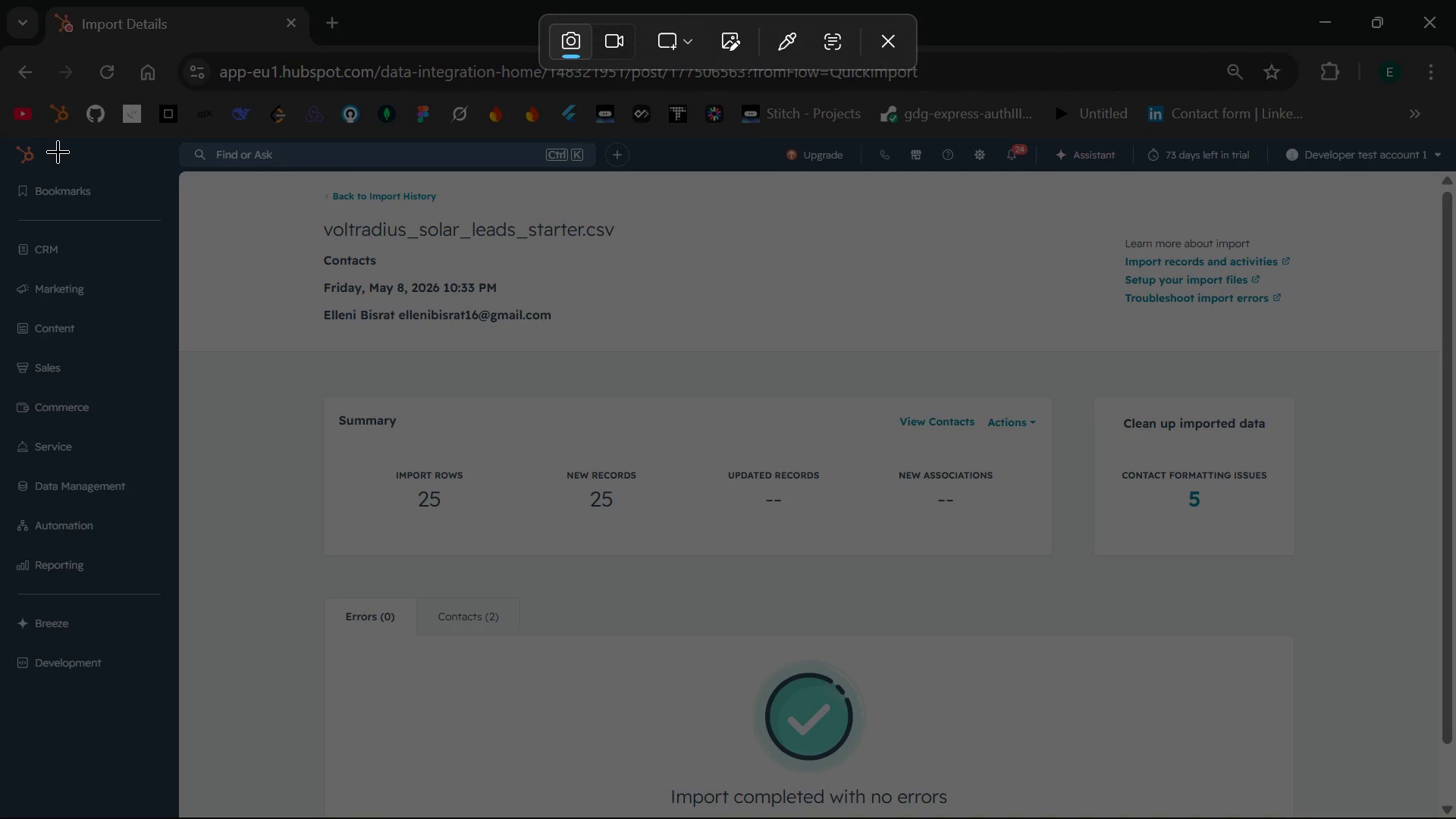 
left_click_drag(start_coordinate=[14, 139], to_coordinate=[1451, 818])
 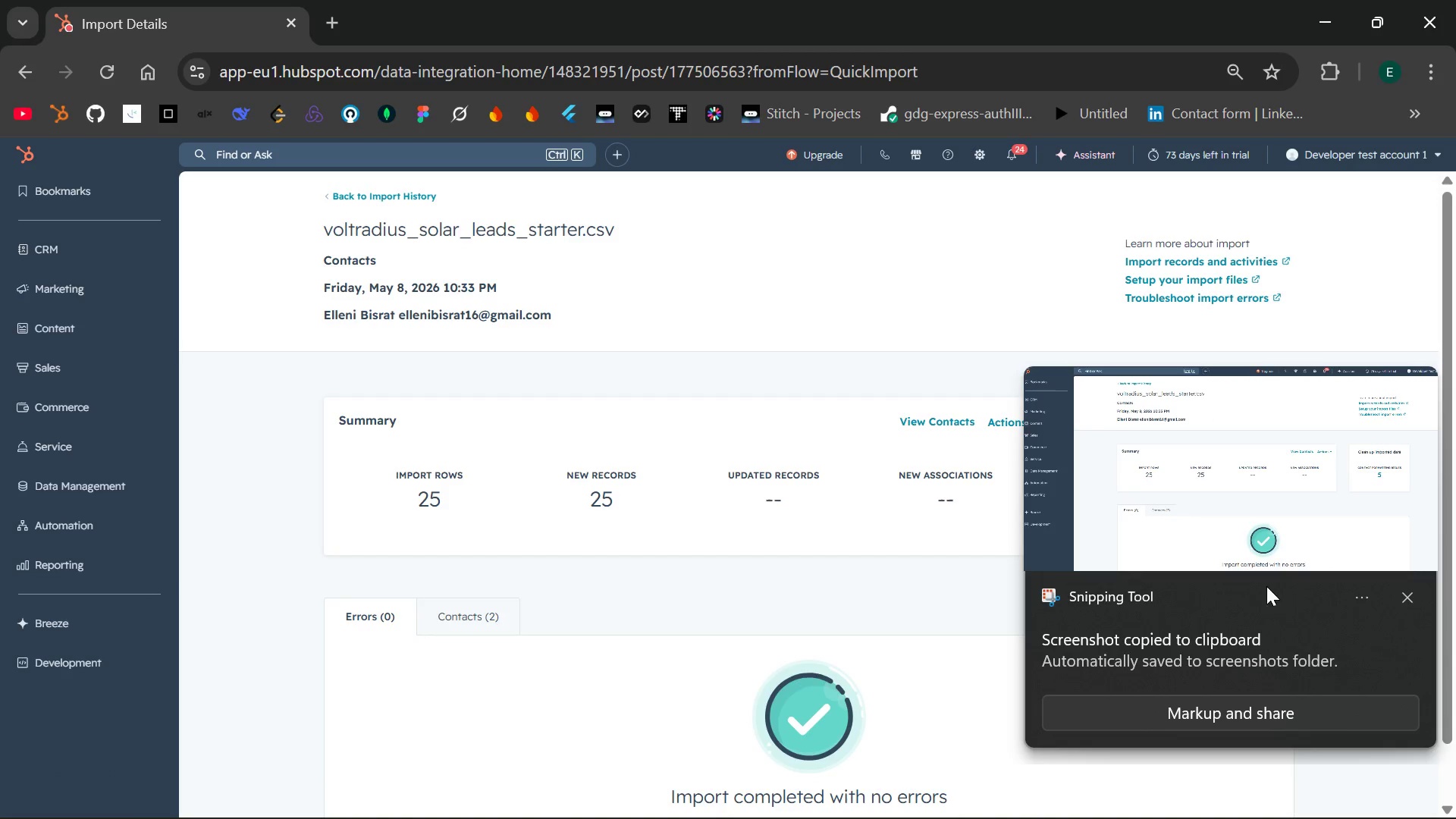 
left_click([1404, 601])
 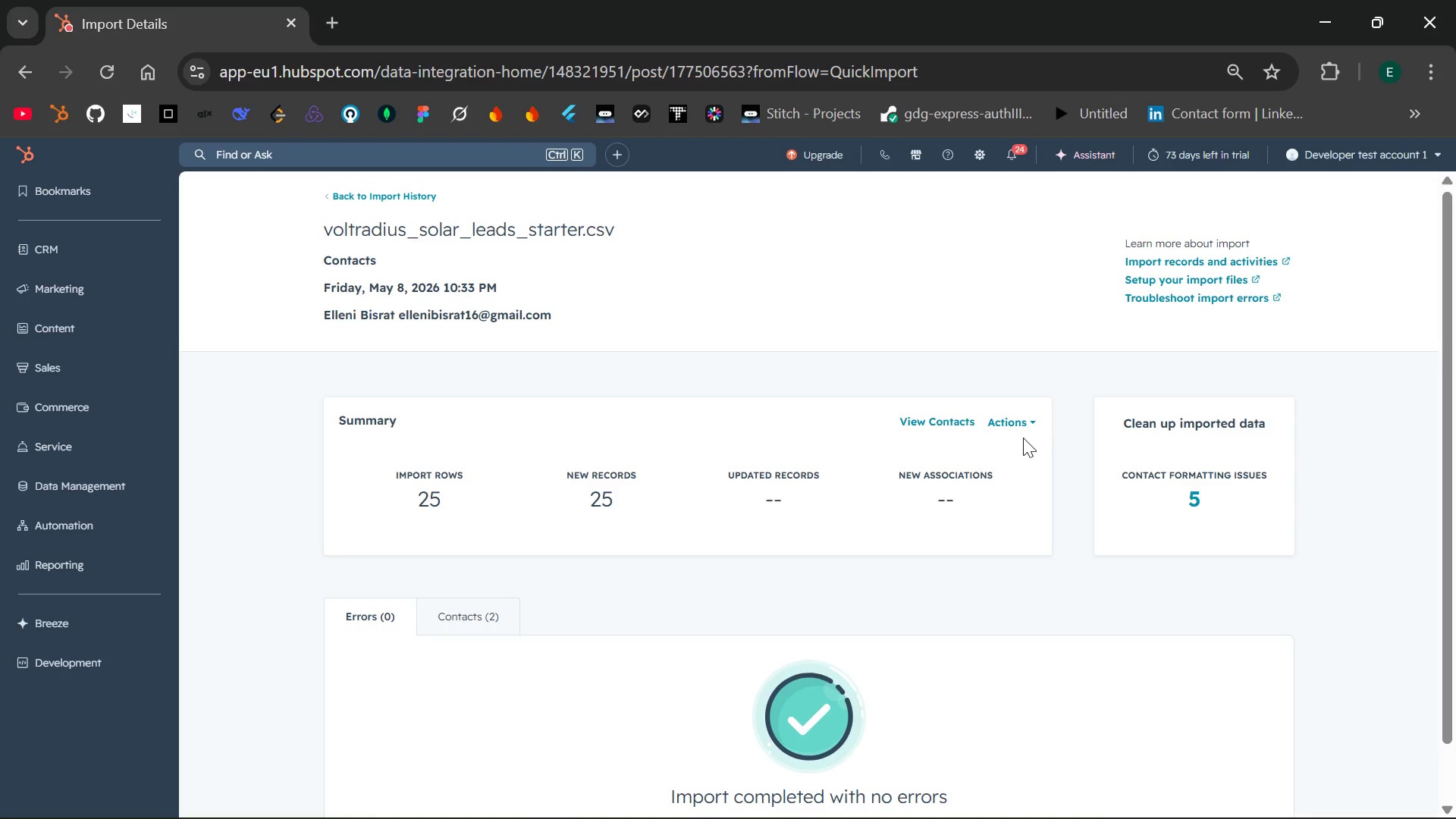 
left_click([1018, 428])
 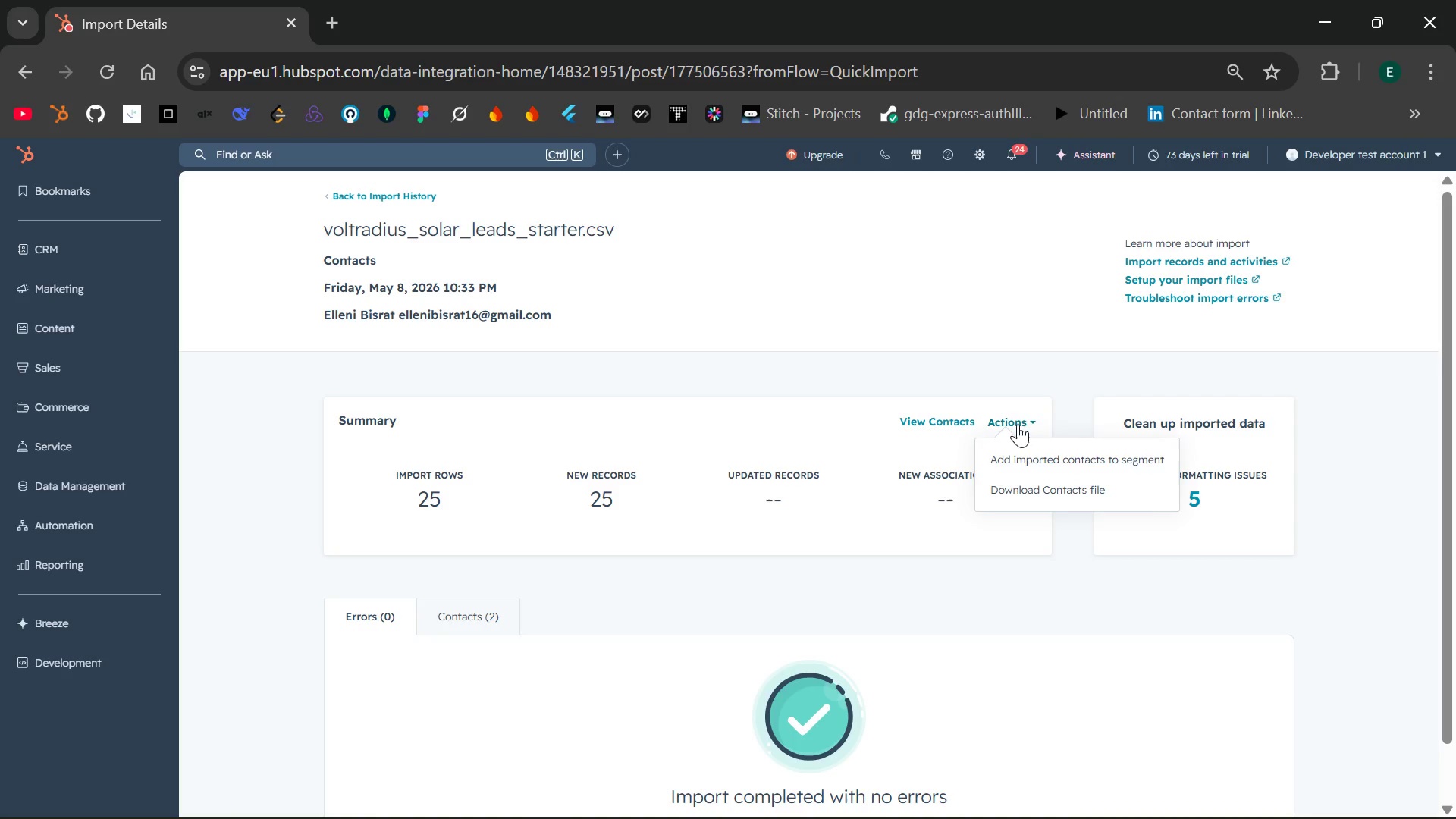 
wait(6.16)
 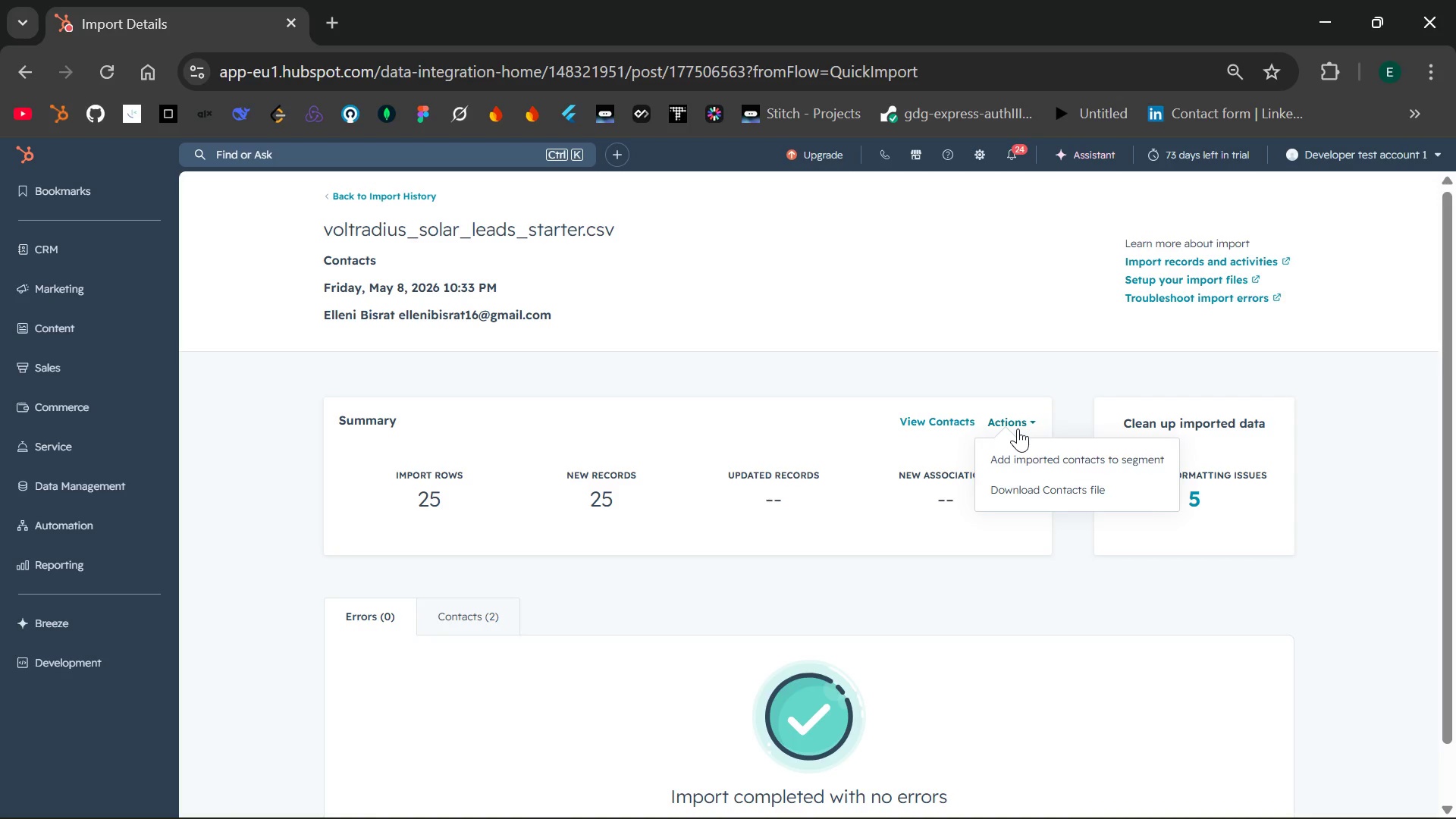 
left_click([1022, 389])
 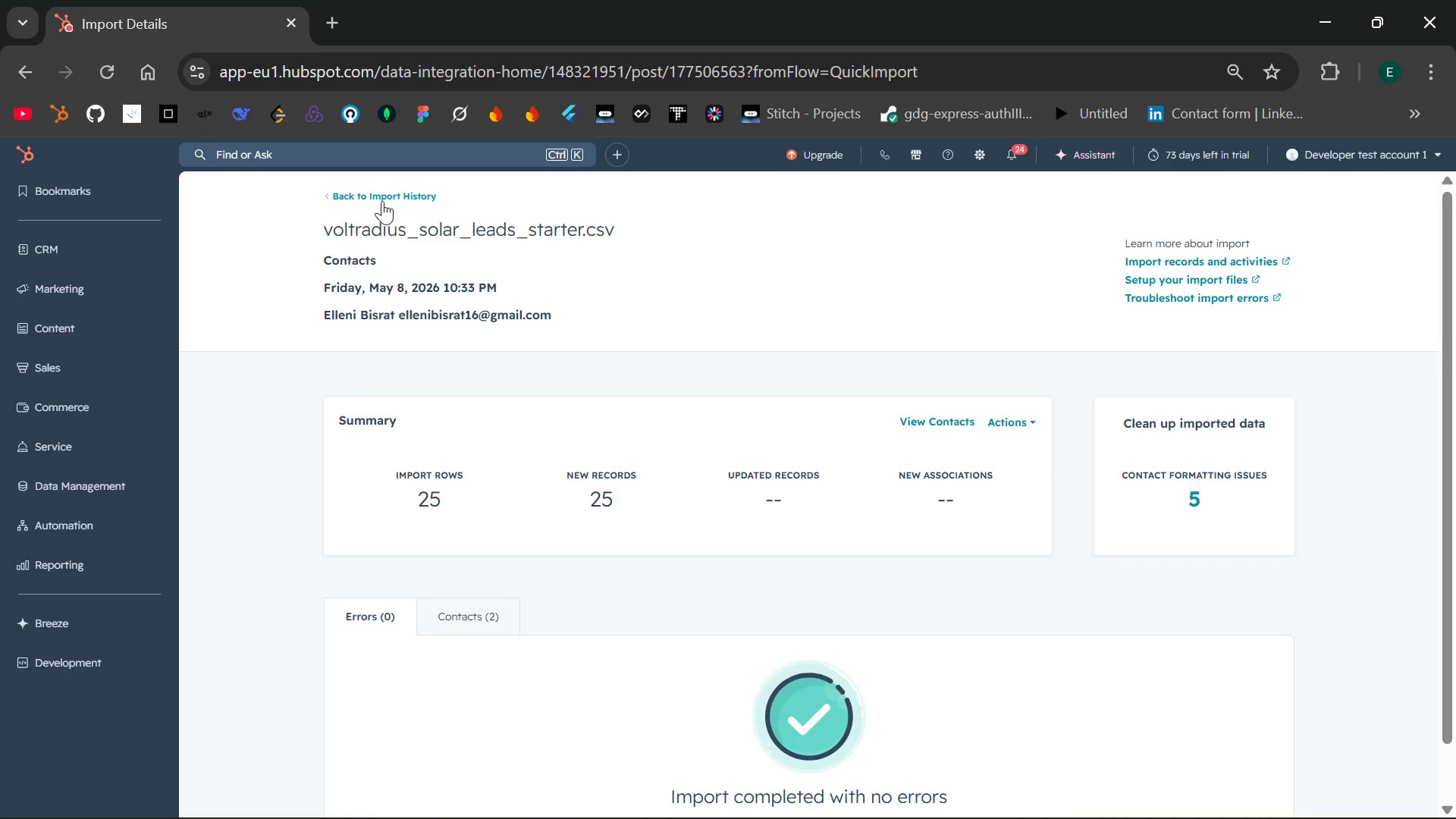 
wait(10.76)
 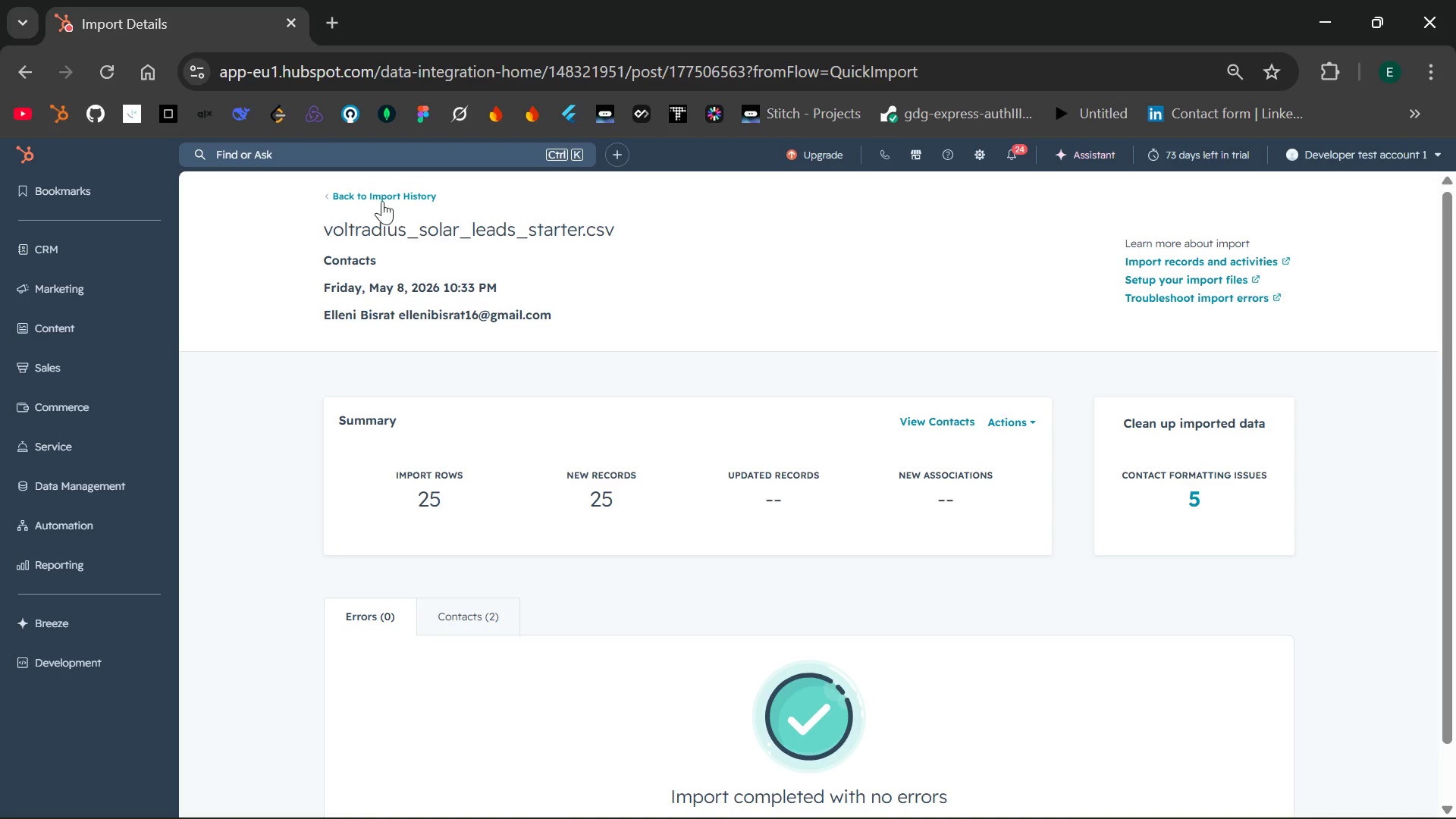 
left_click([397, 196])
 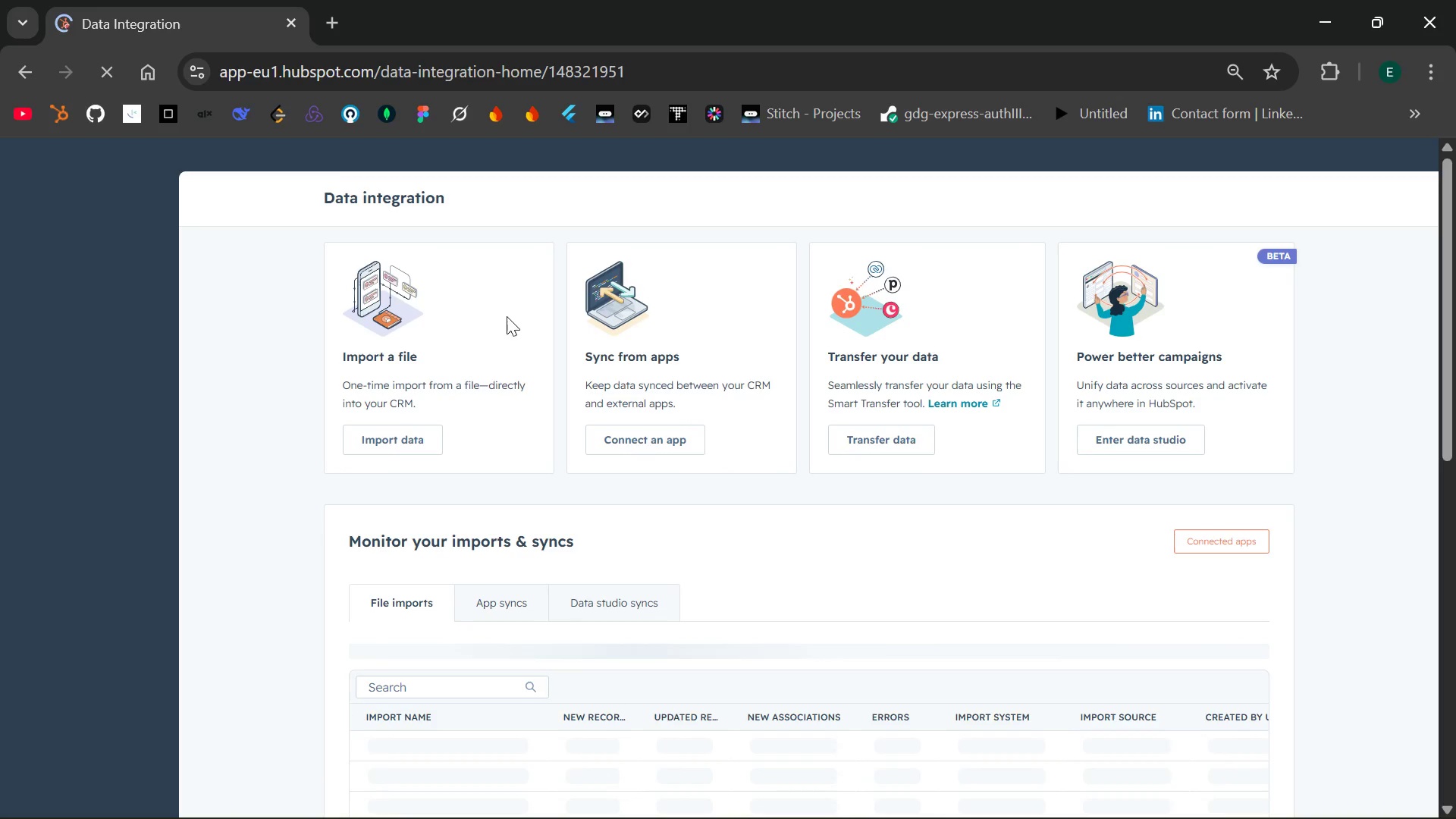 
wait(12.66)
 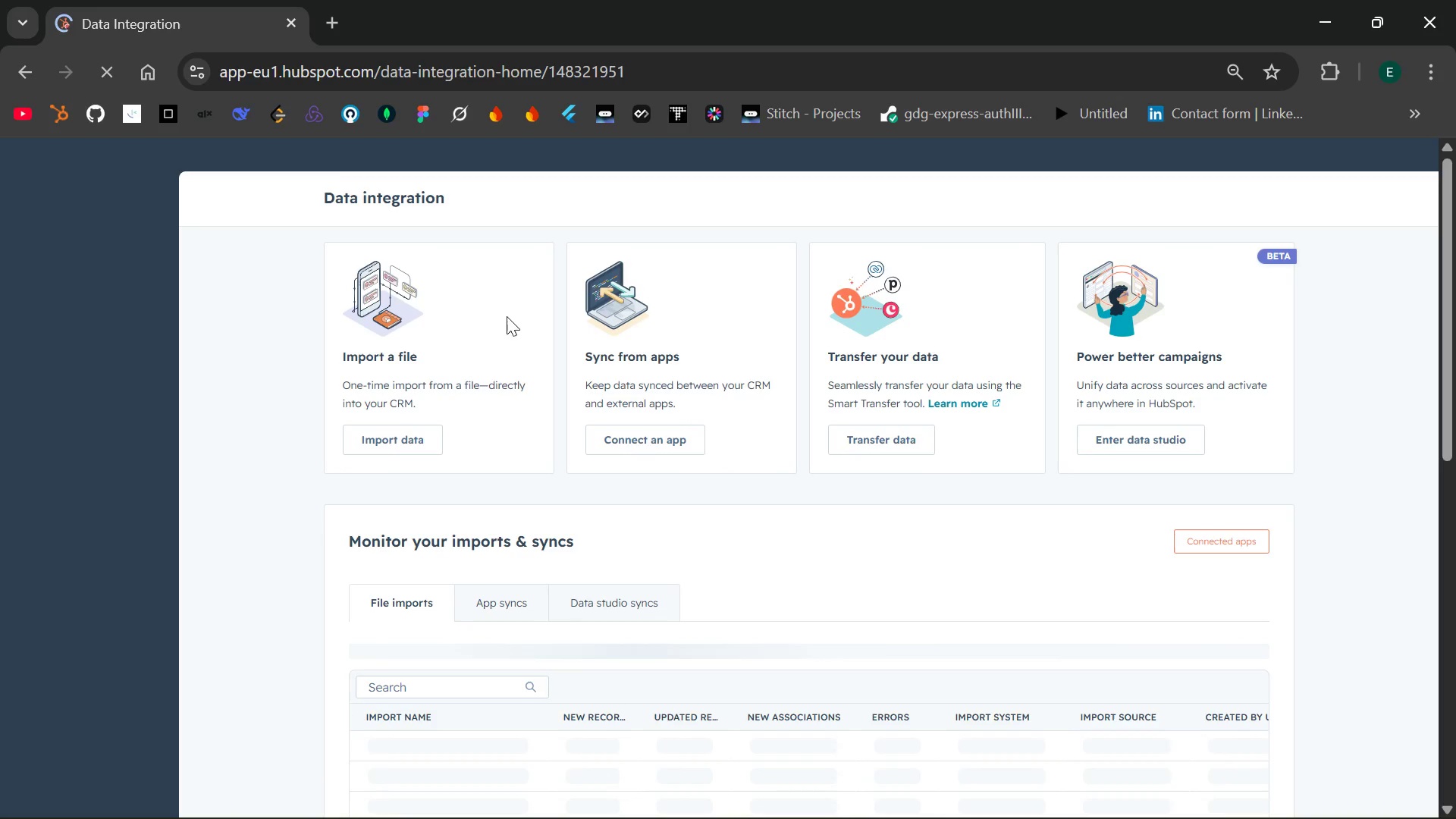 
left_click([401, 442])
 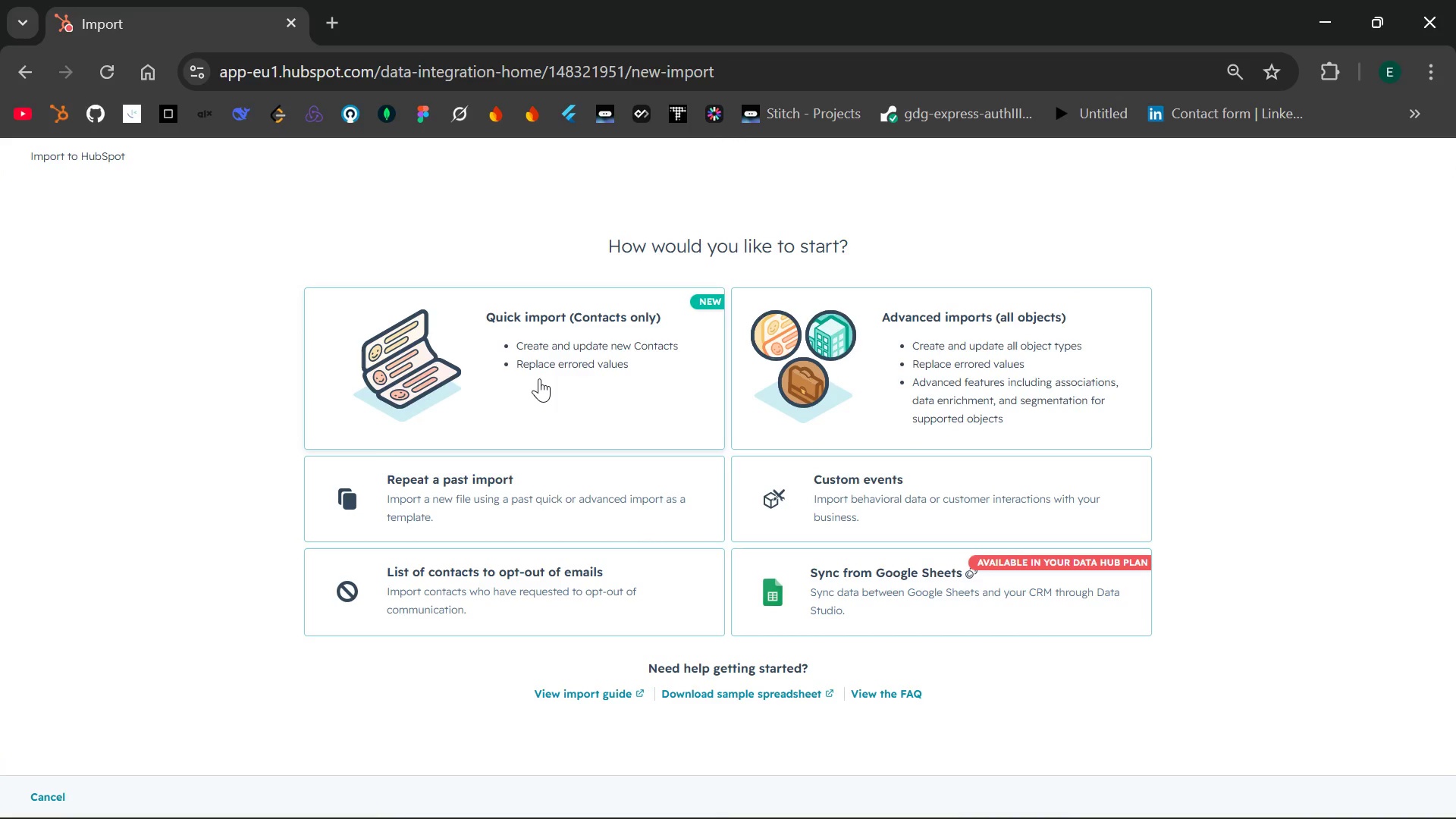 
left_click([539, 378])
 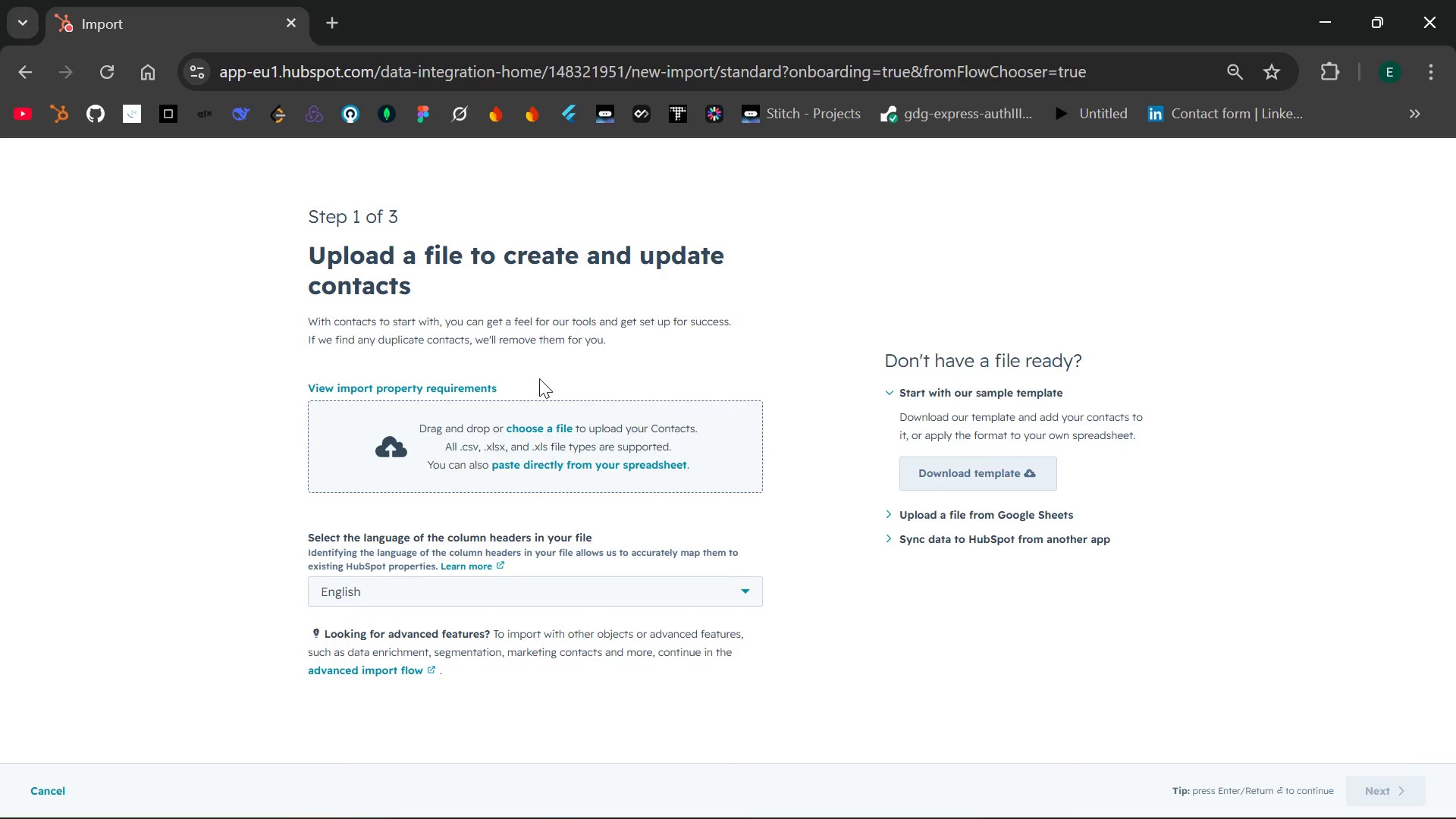 
left_click([534, 426])
 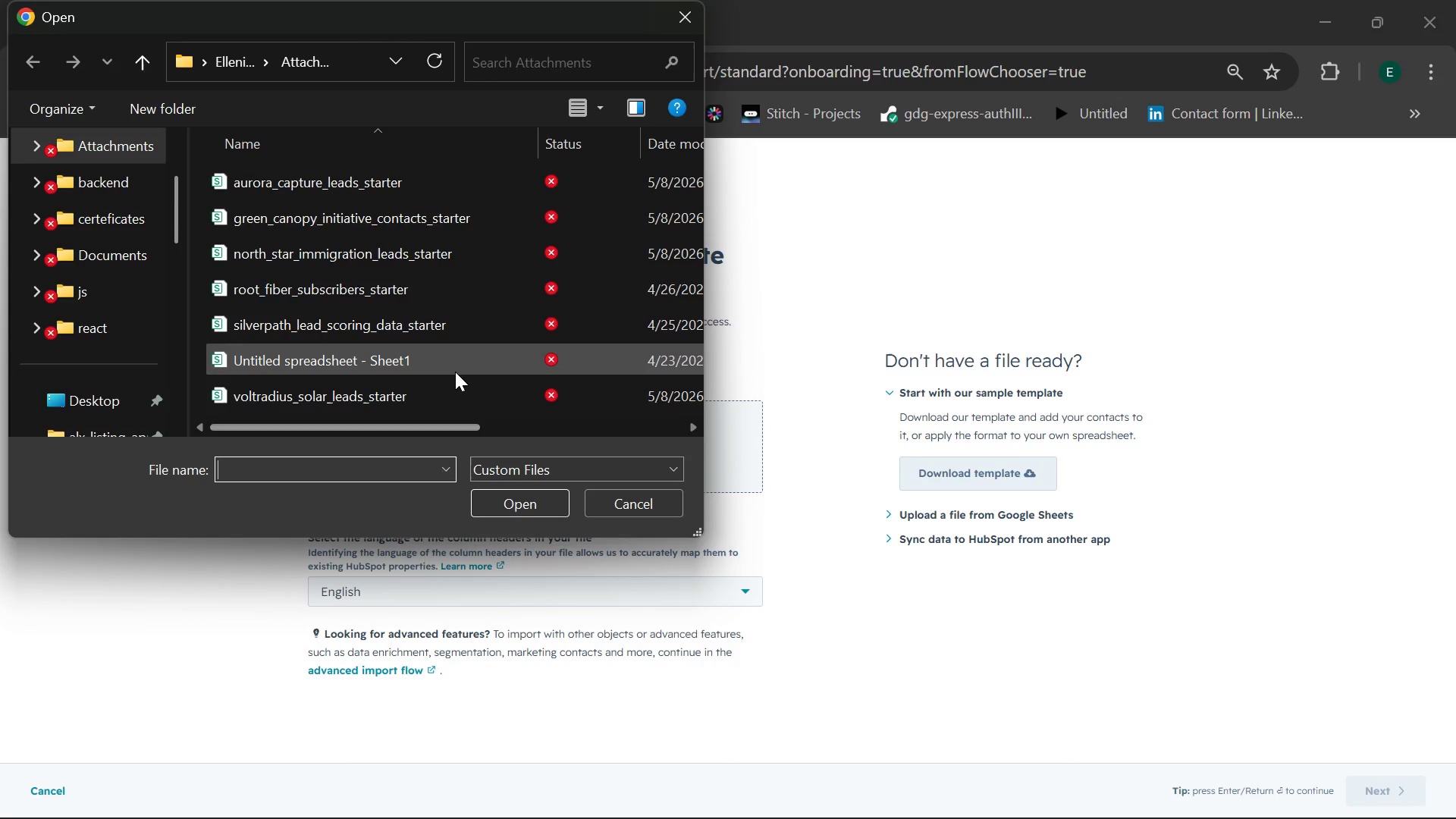 
left_click([416, 389])
 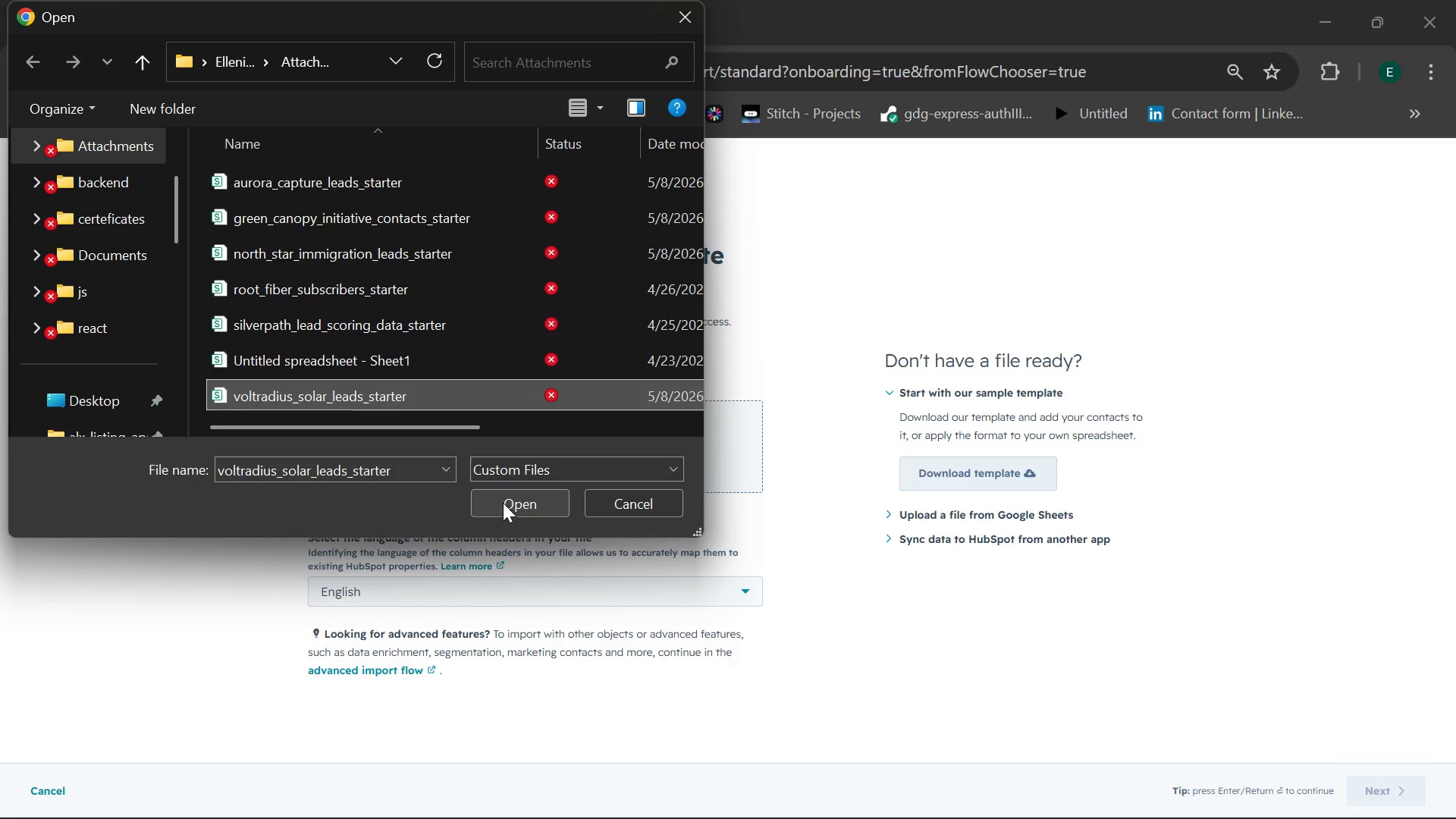 
left_click([504, 504])
 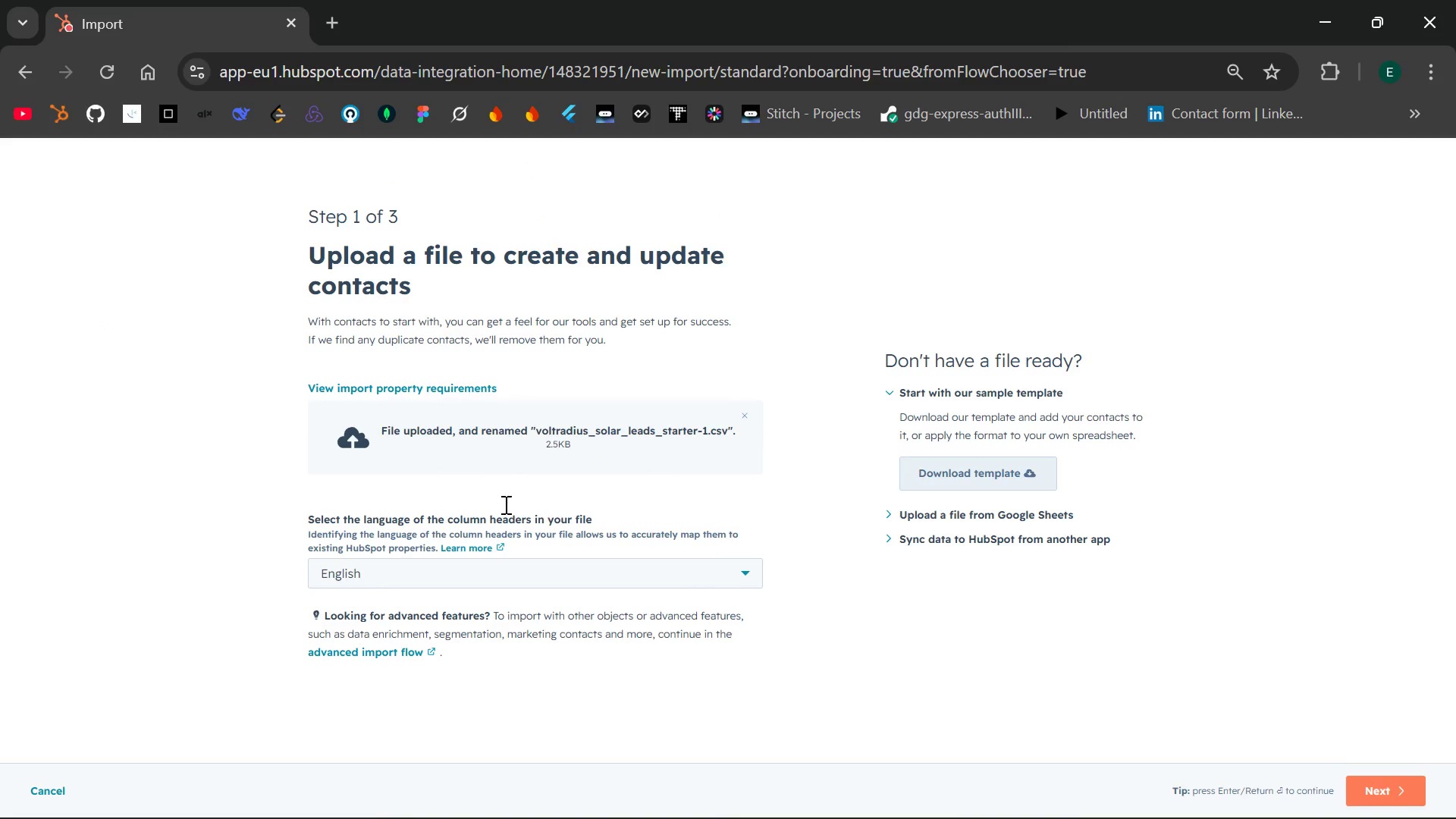 
mouse_move([799, 579])
 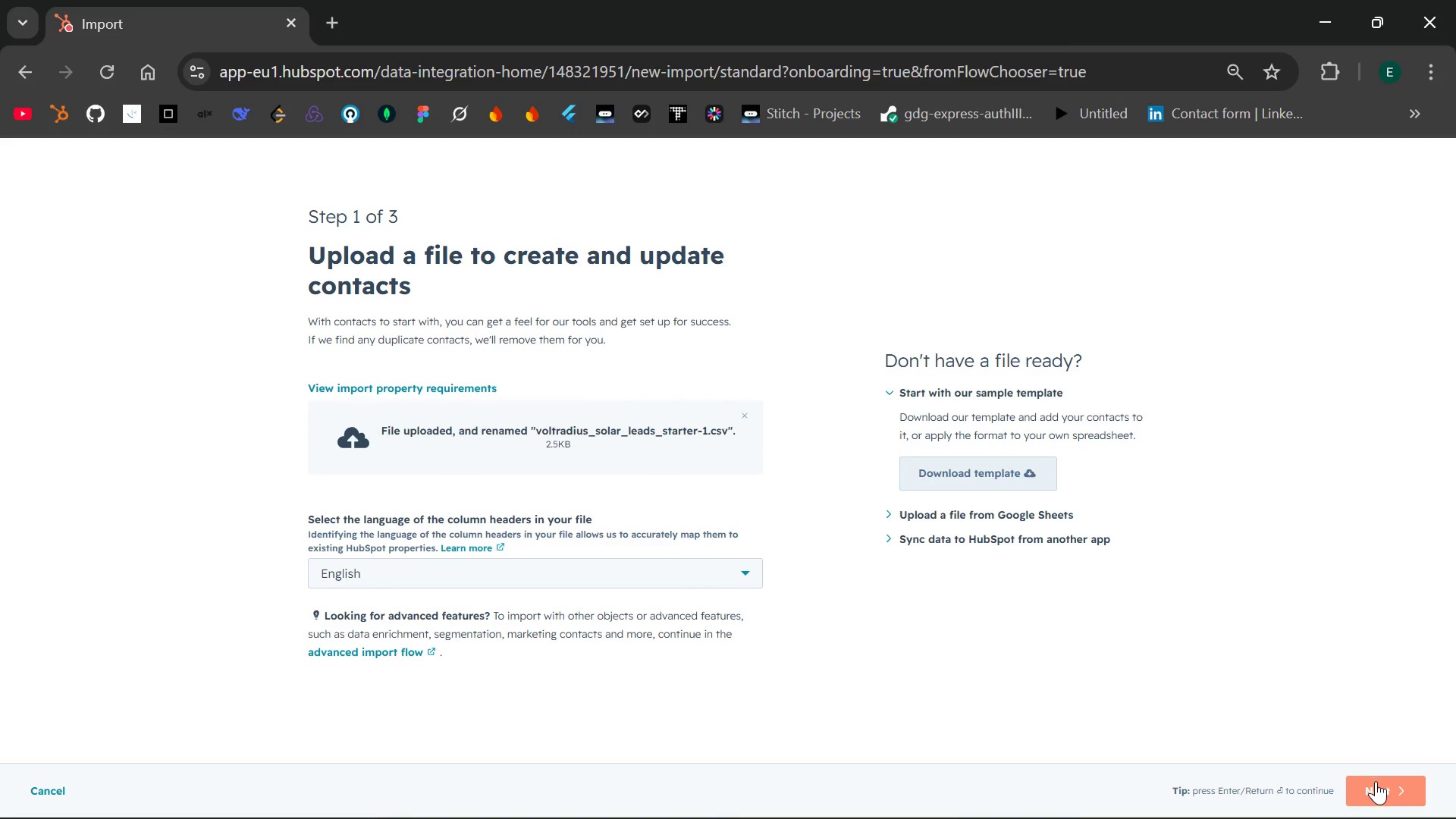 
left_click([1376, 782])
 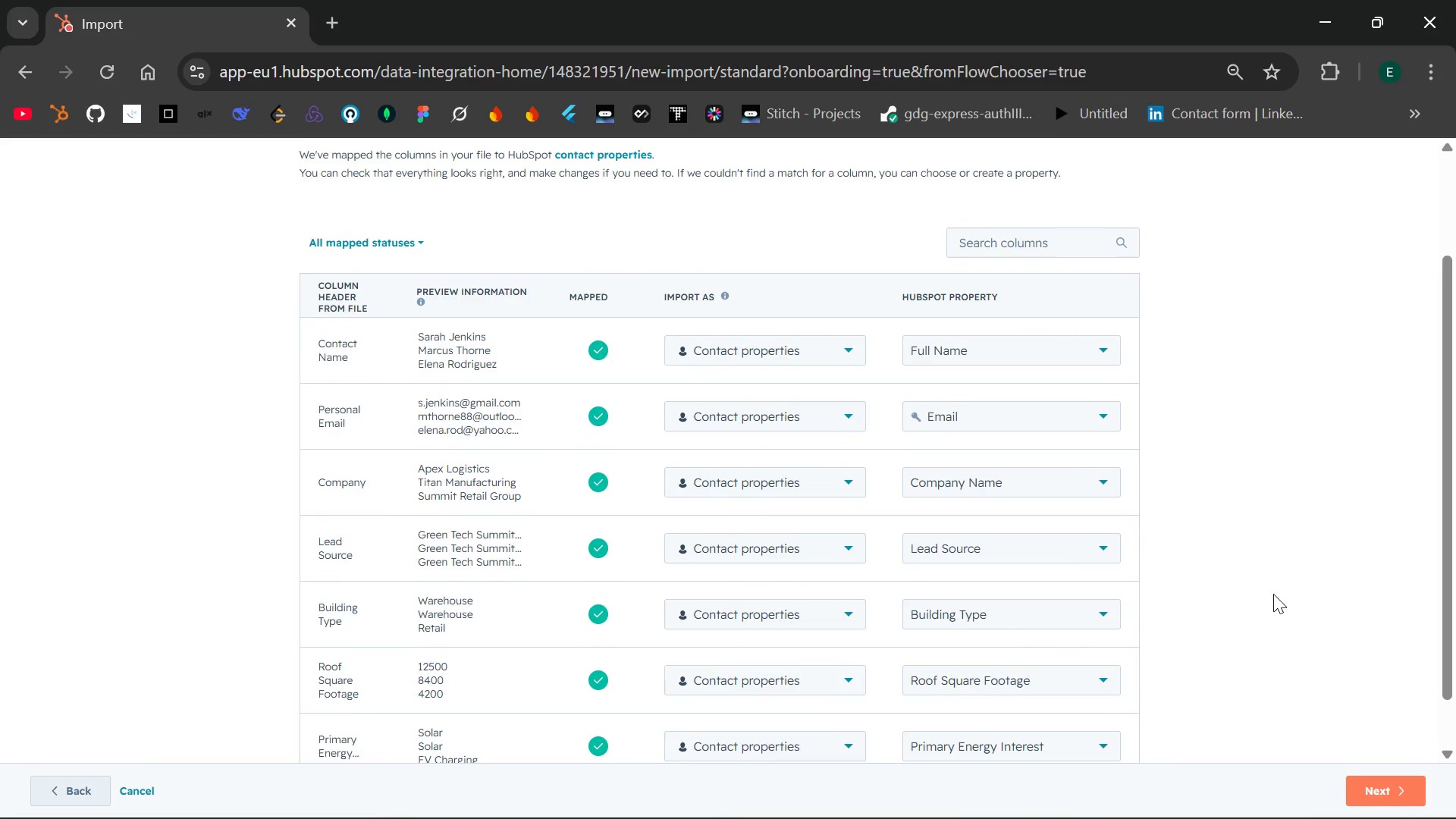 
wait(6.33)
 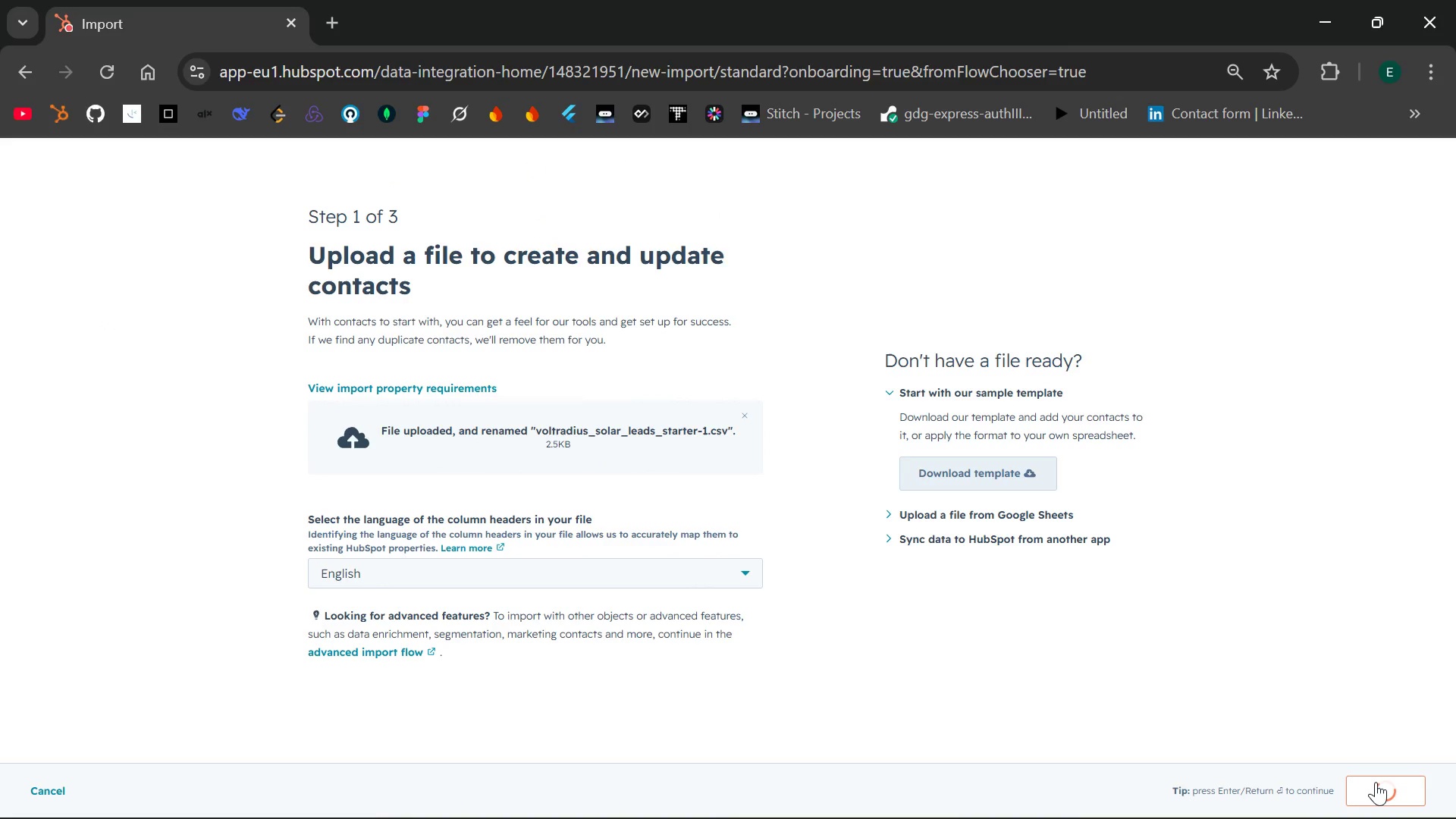 
key(Control+Minus)
 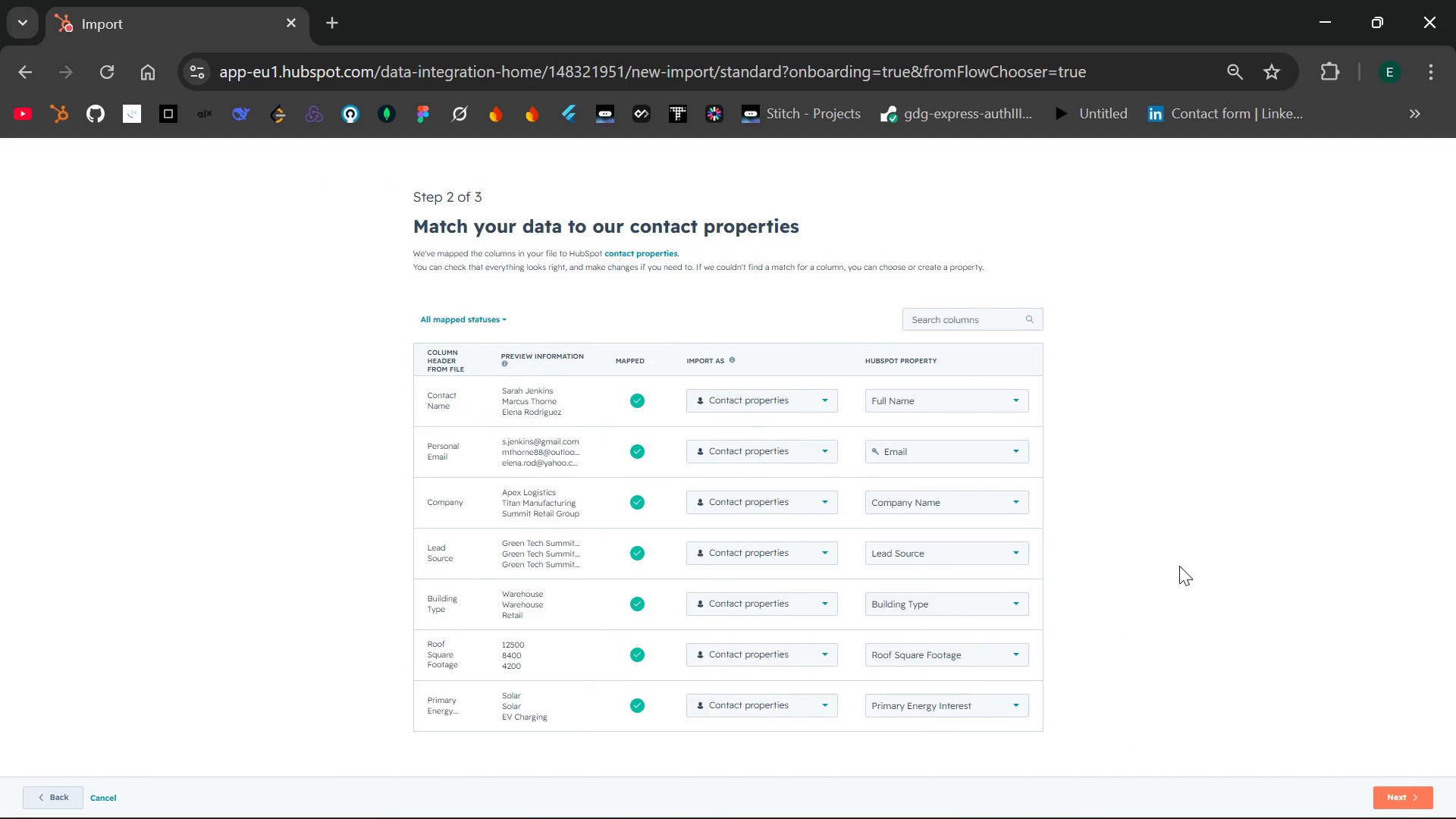 
key(PrintScreen)
 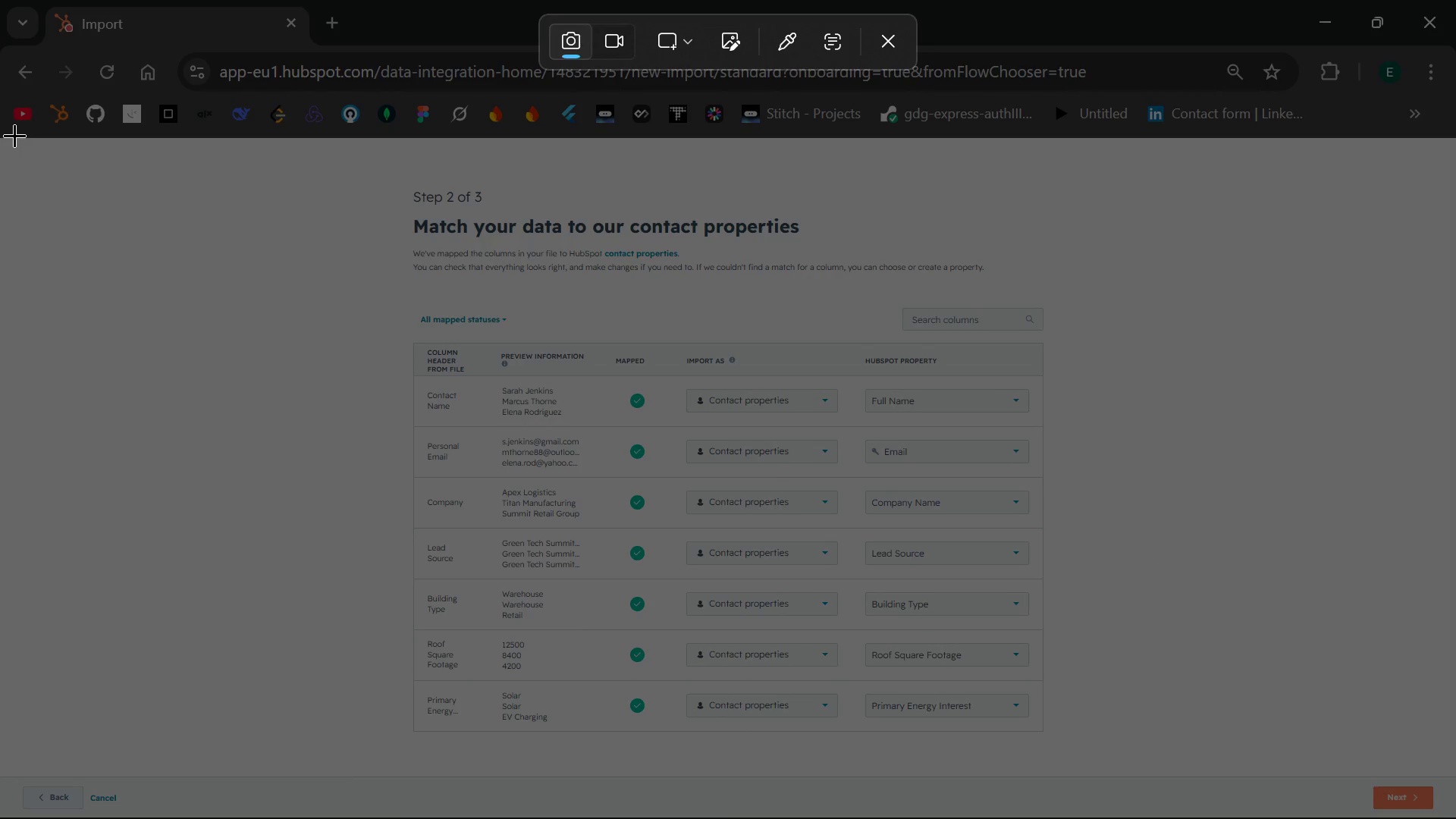 
left_click_drag(start_coordinate=[6, 135], to_coordinate=[1454, 818])
 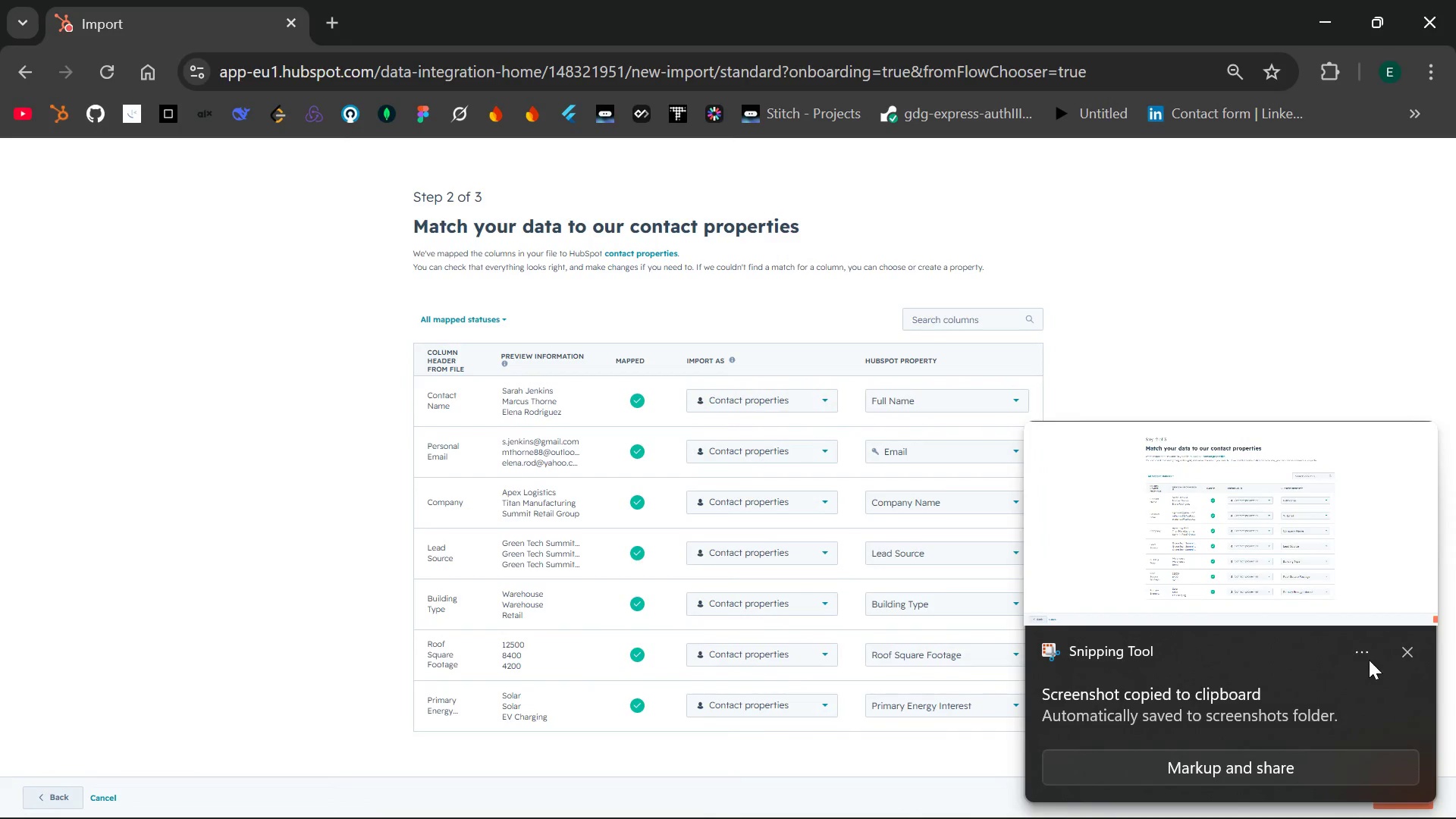 
left_click([1409, 650])
 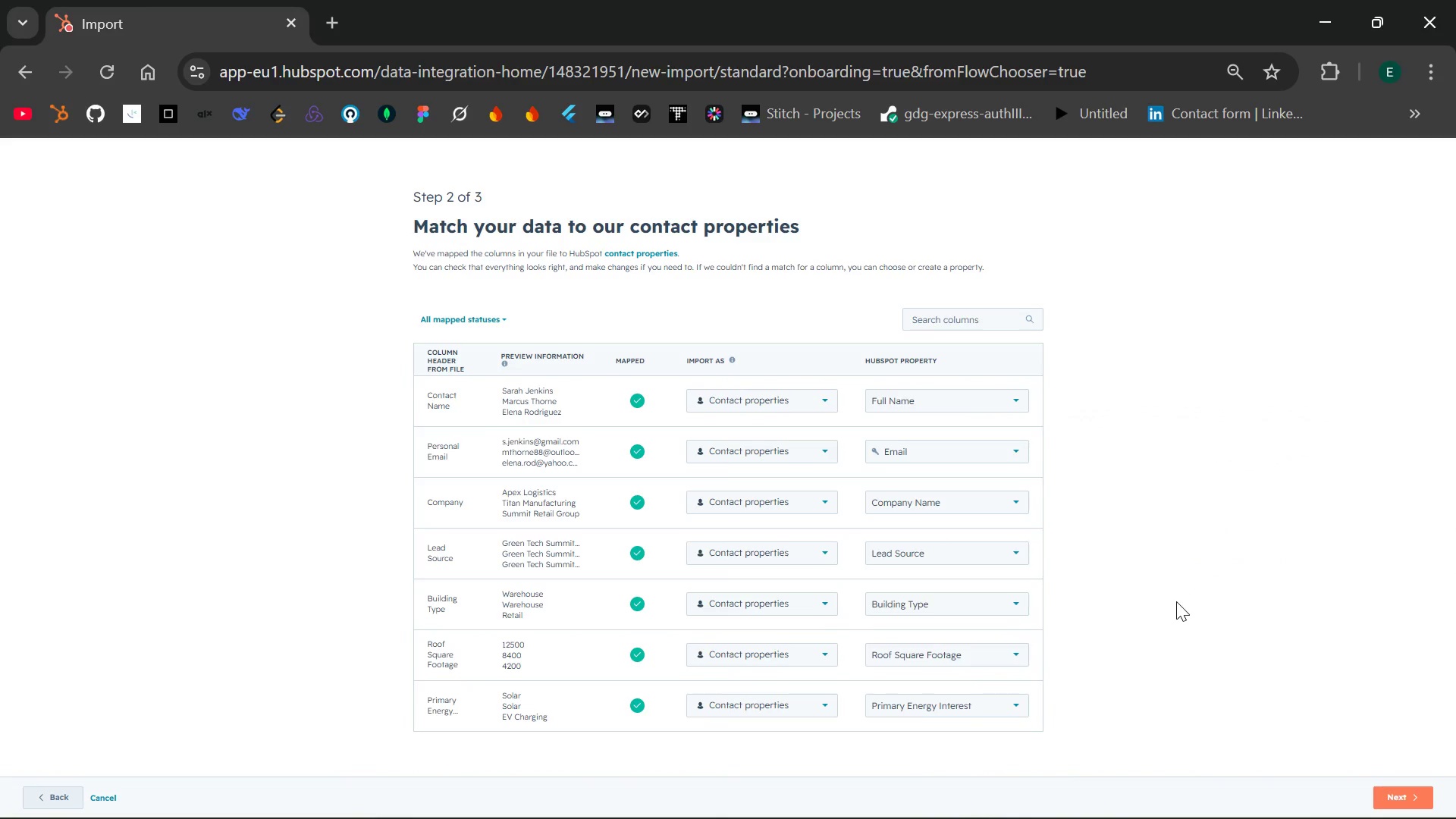 
key(Control+Equal)
 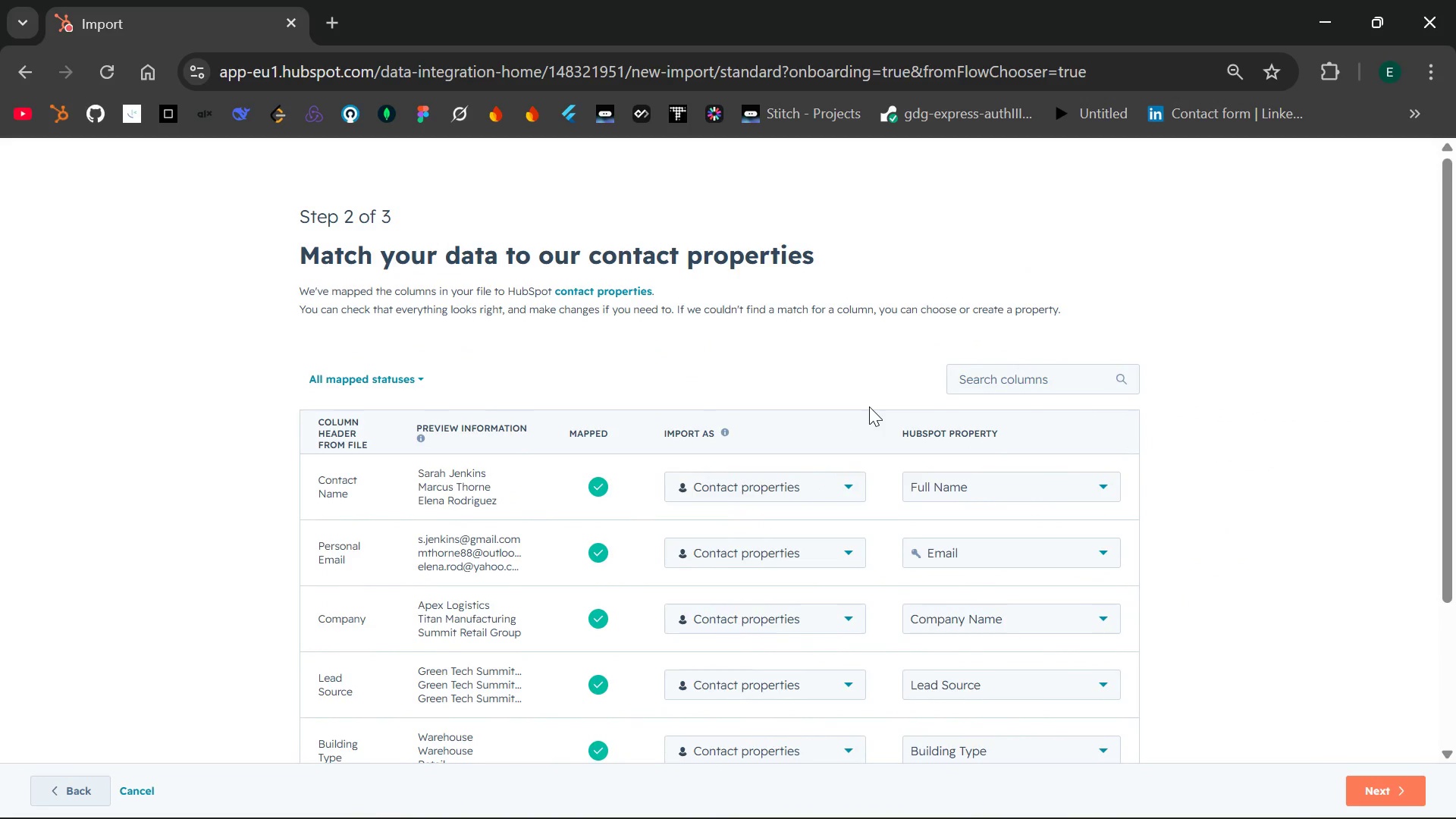 
wait(11.77)
 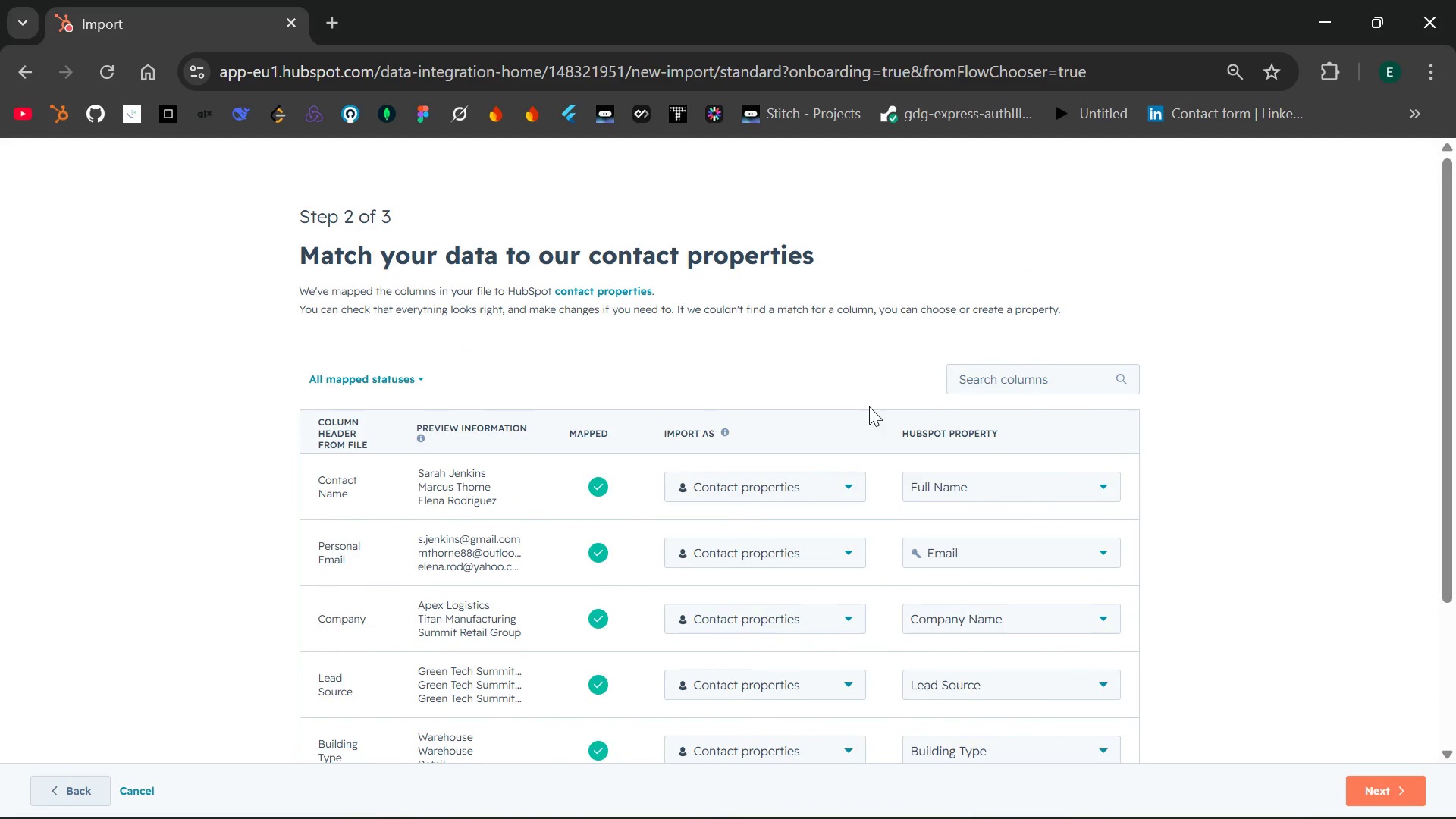 
left_click([142, 784])